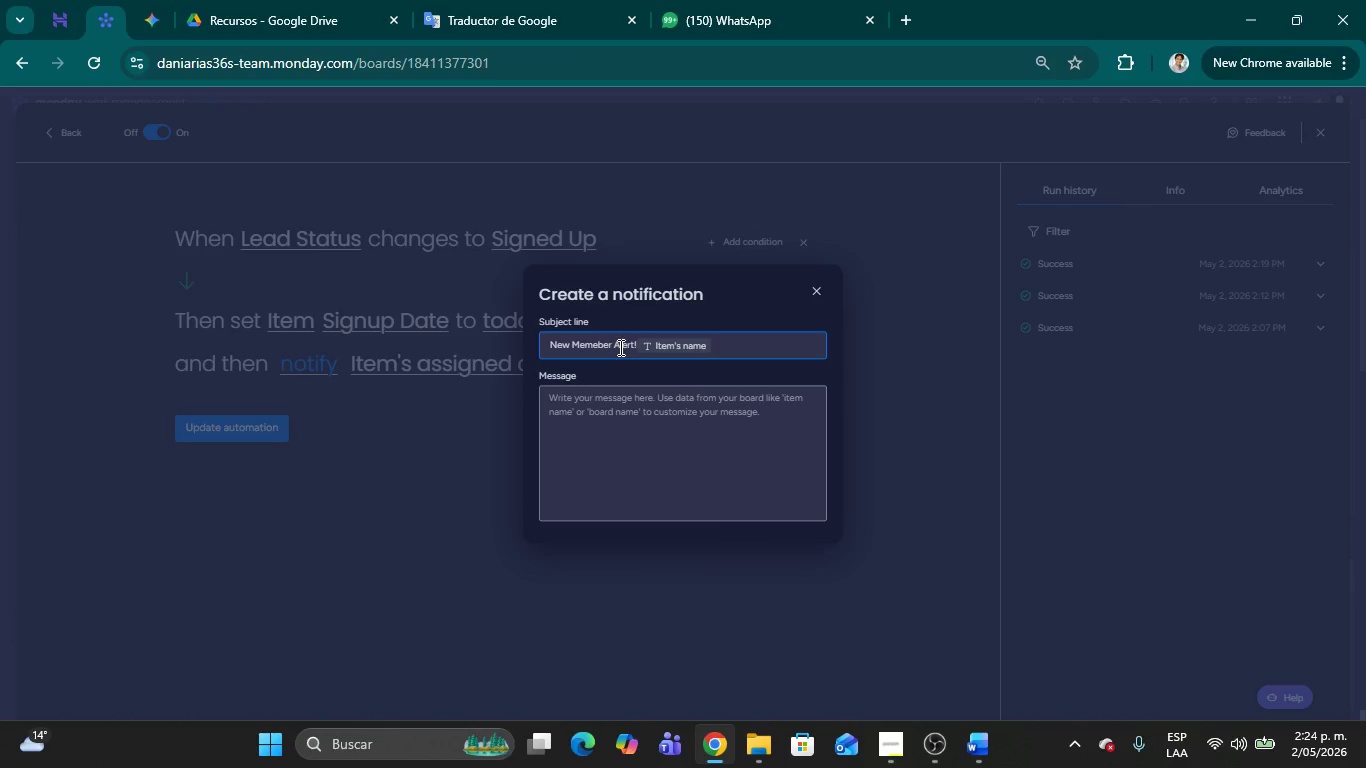 
key(ArrowRight)
 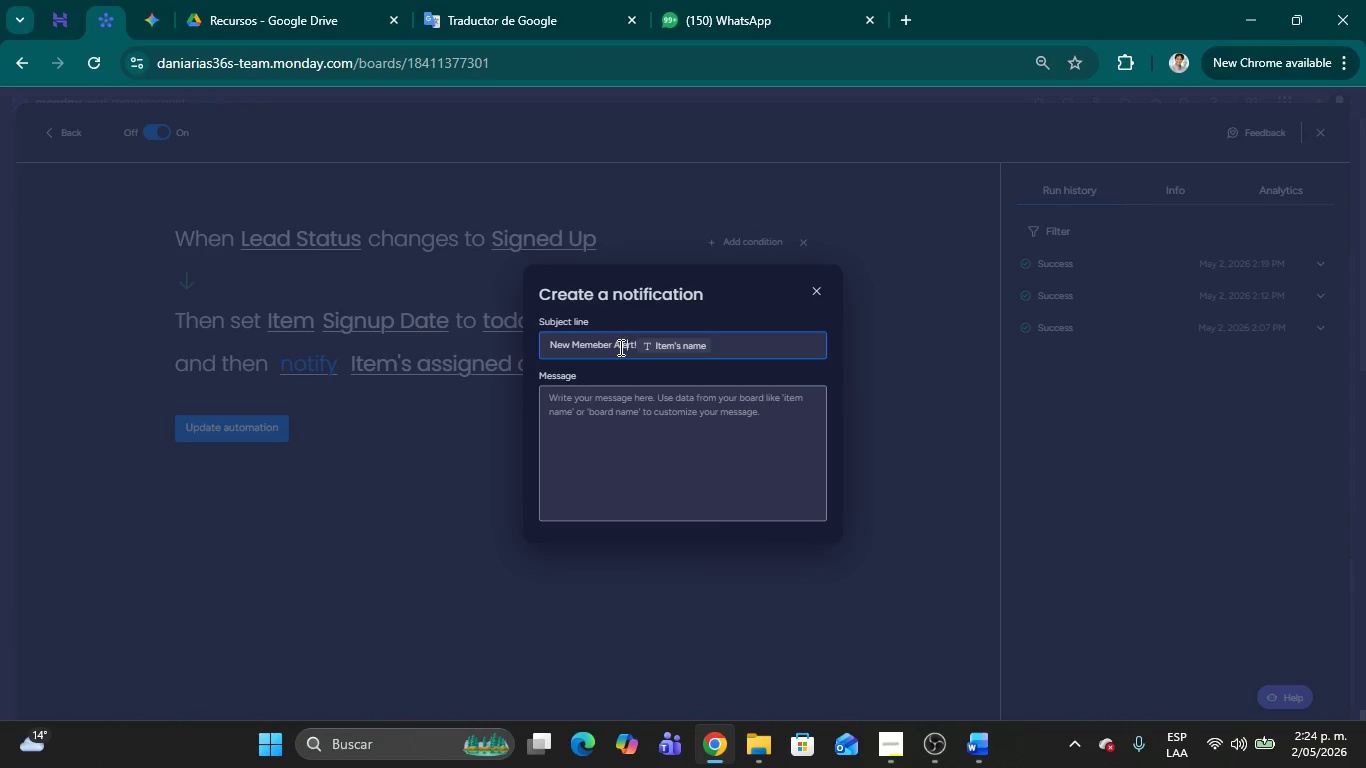 
key(ArrowRight)
 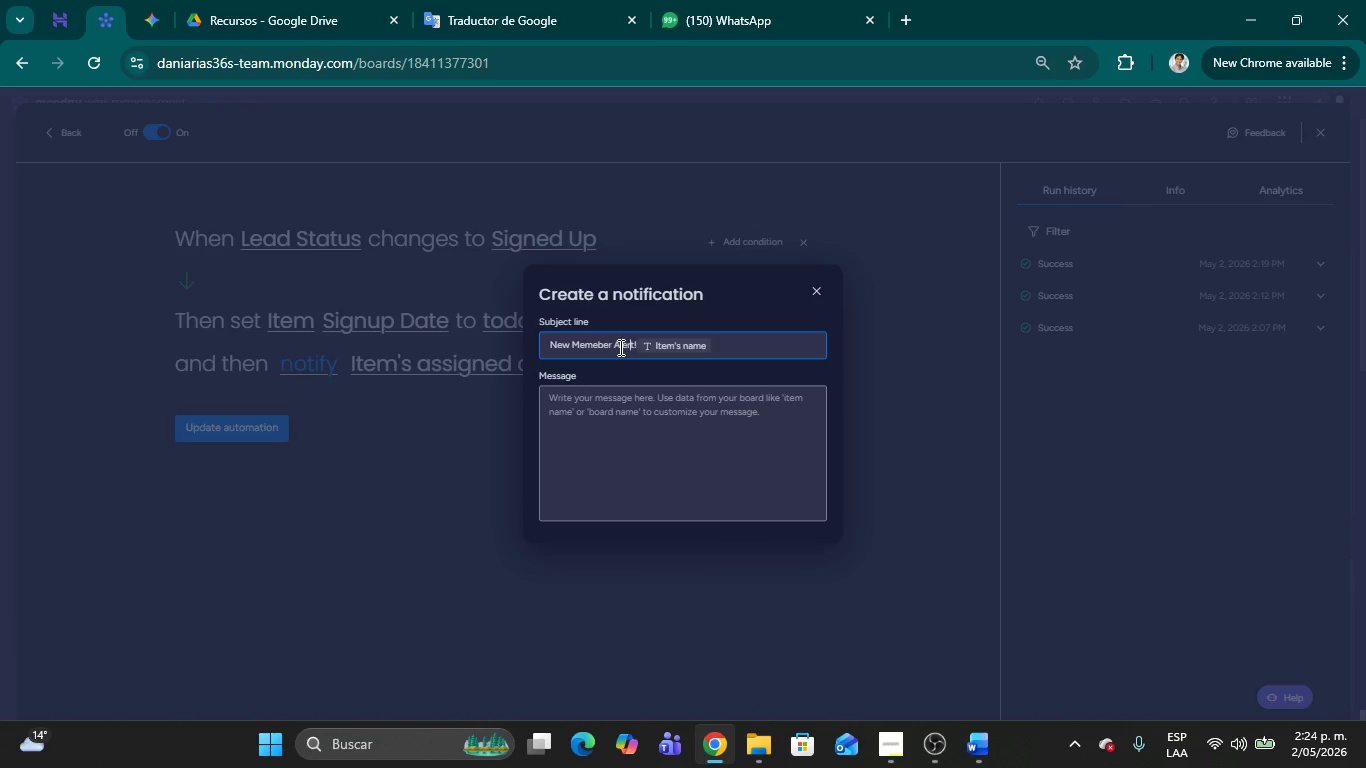 
key(ArrowRight)
 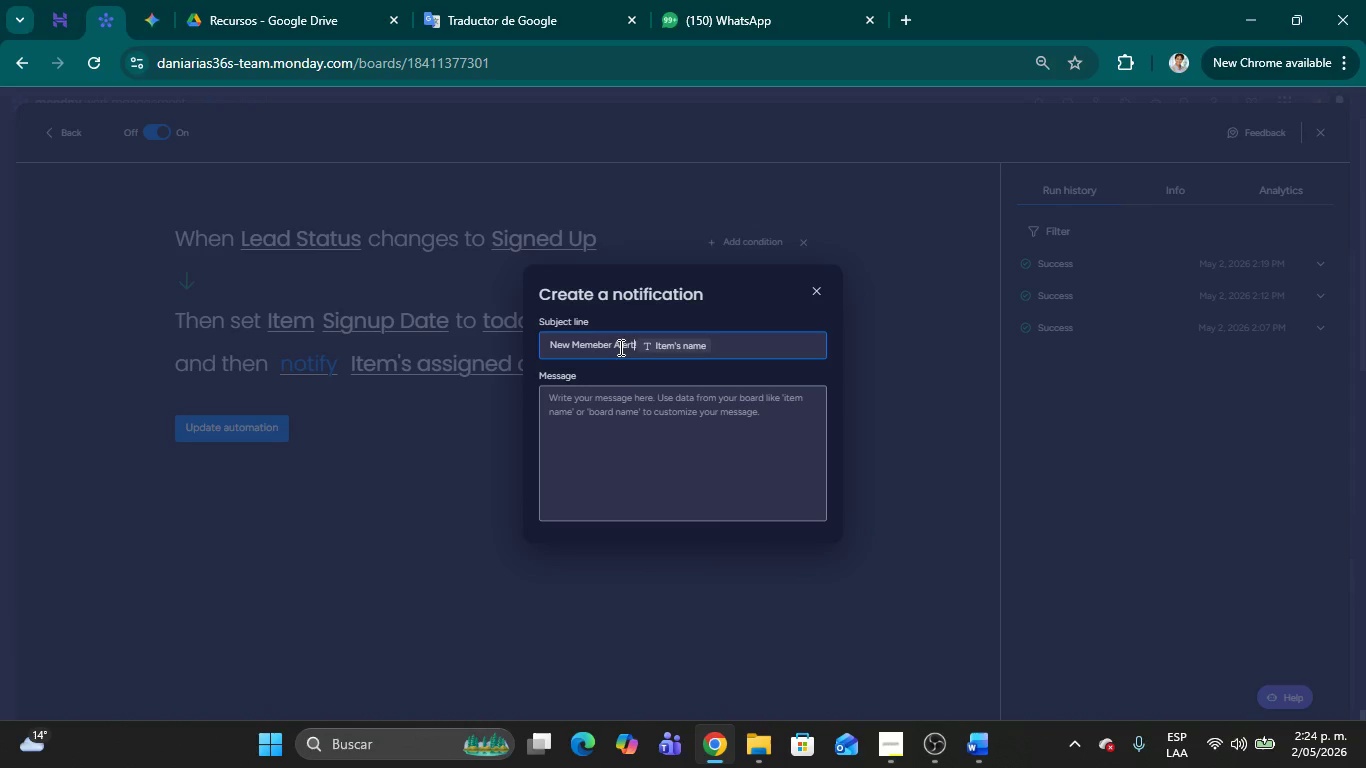 
key(ArrowRight)
 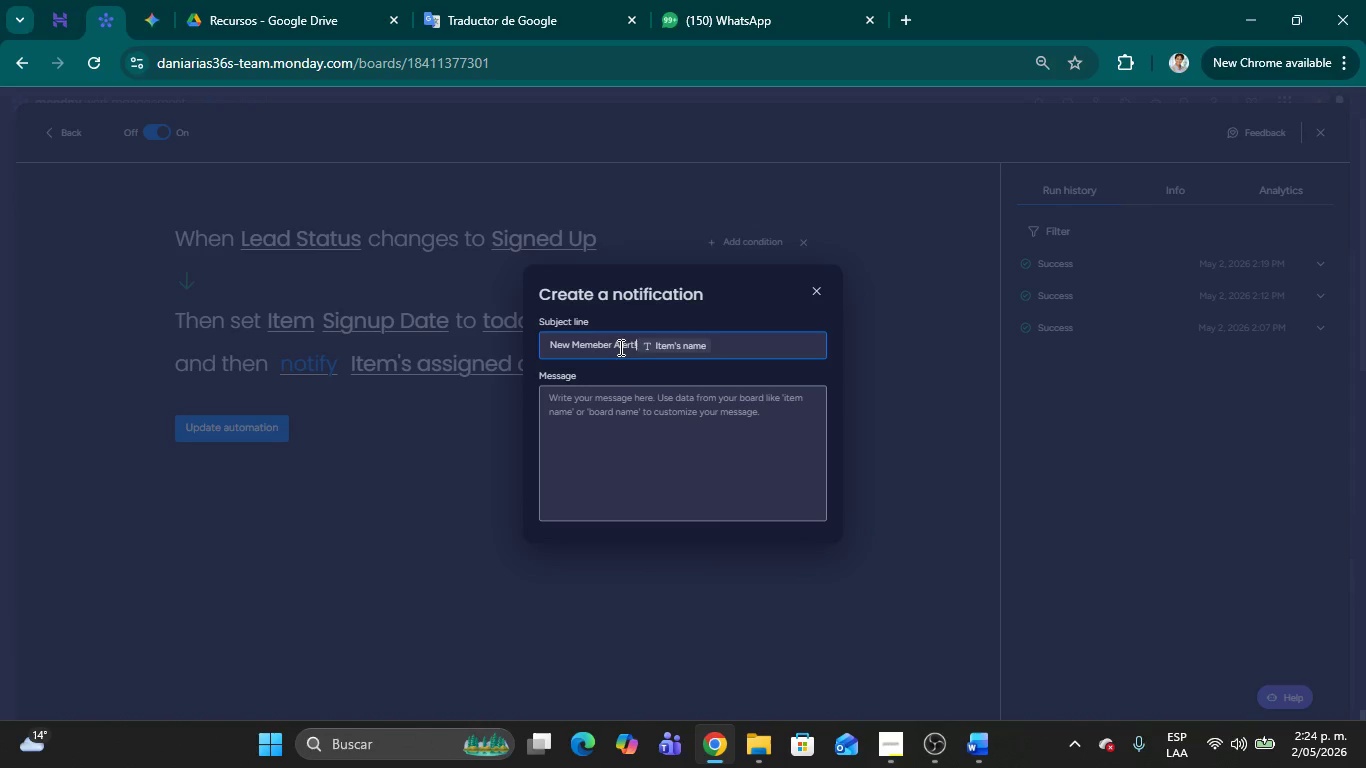 
key(Space)
 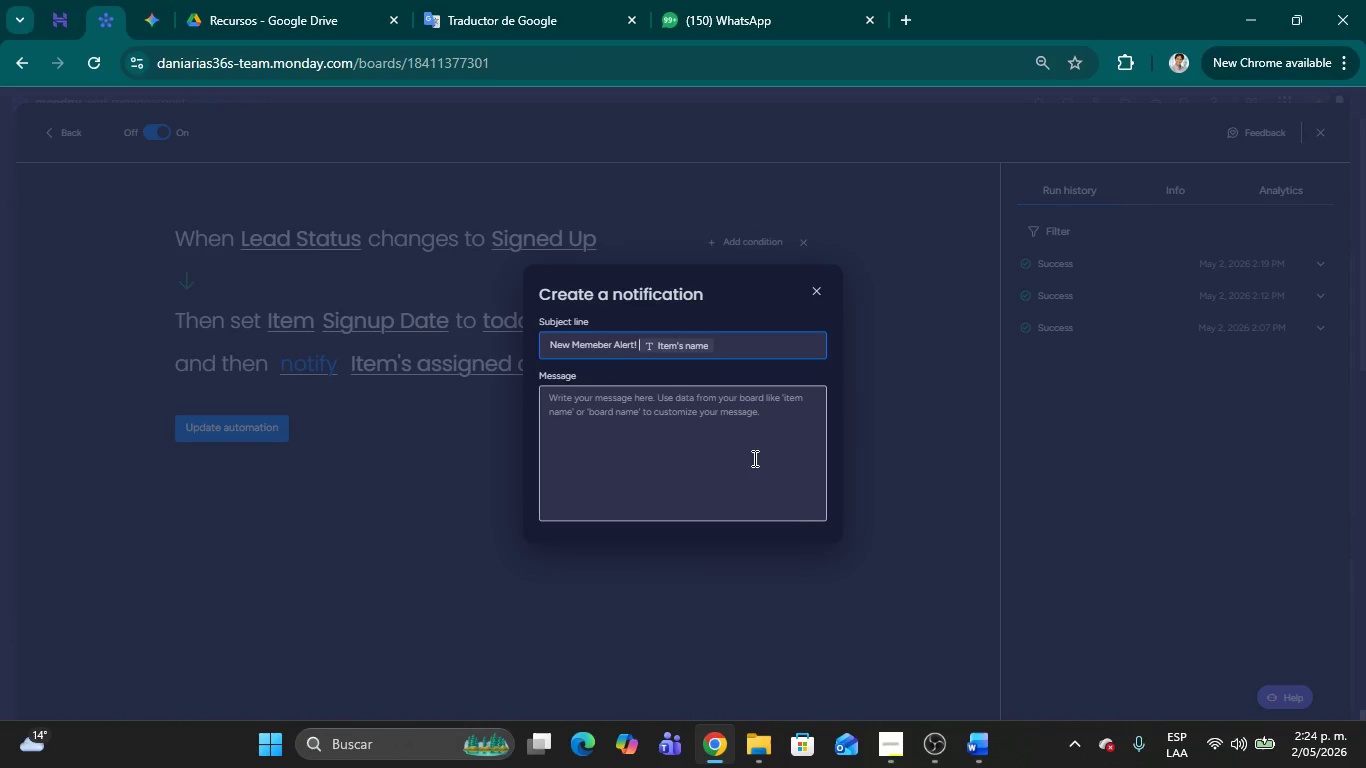 
left_click([713, 445])
 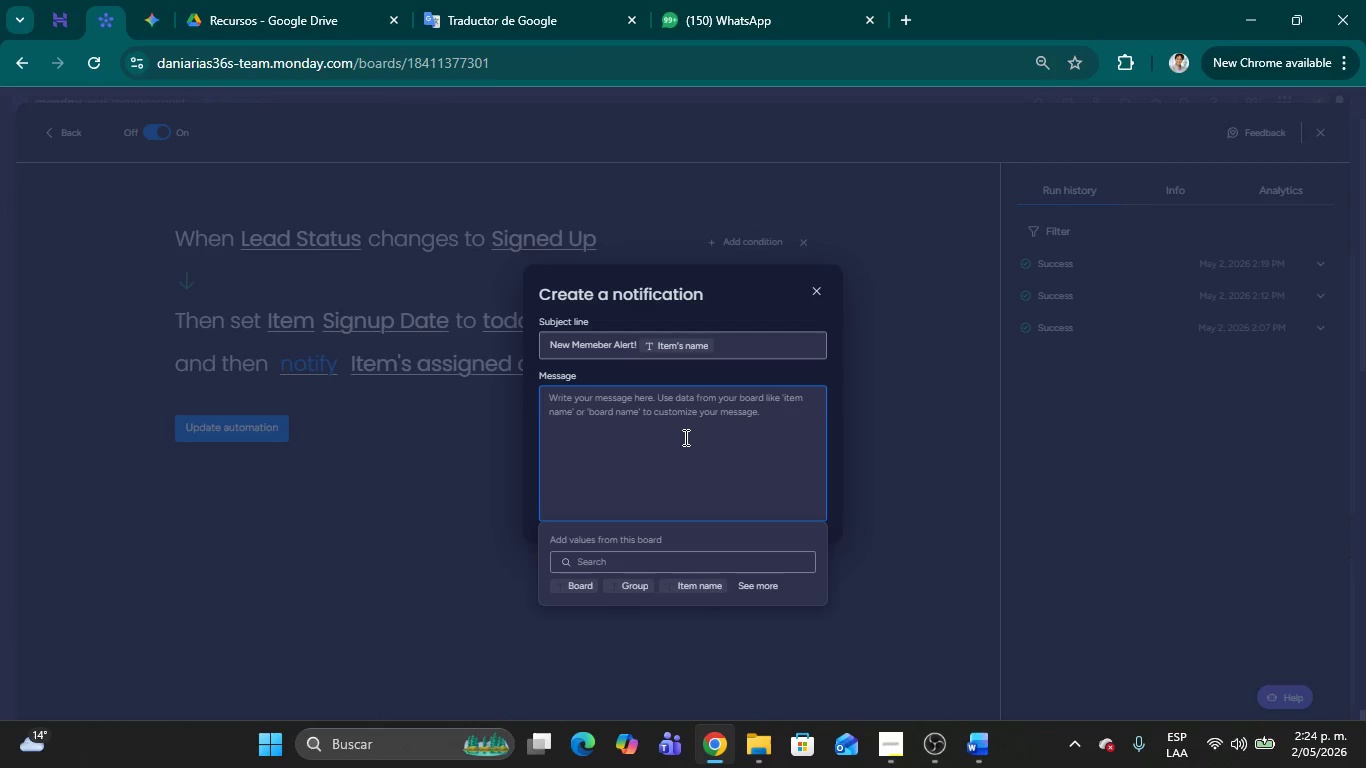 
type(Great nes)
key(Backspace)
type(ws )
key(Backspace)
type(! )
 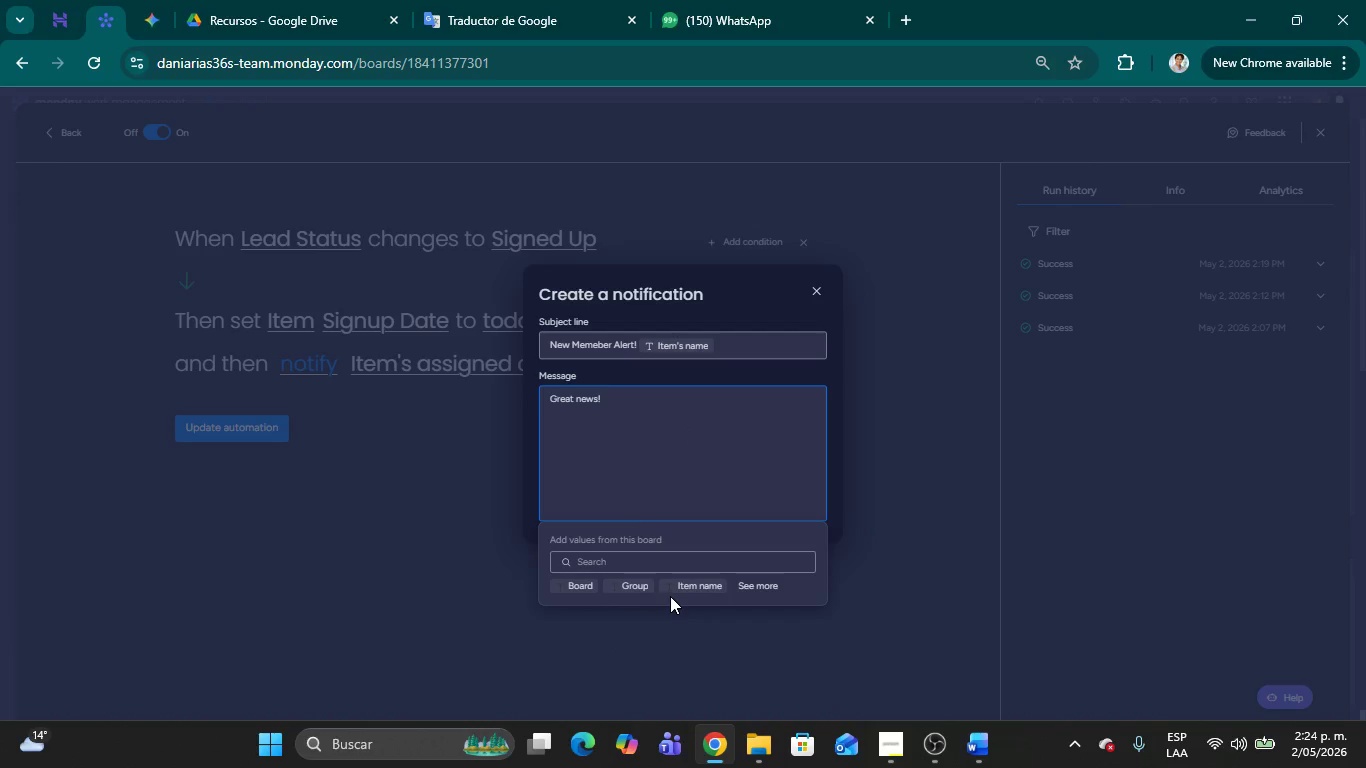 
left_click([679, 581])
 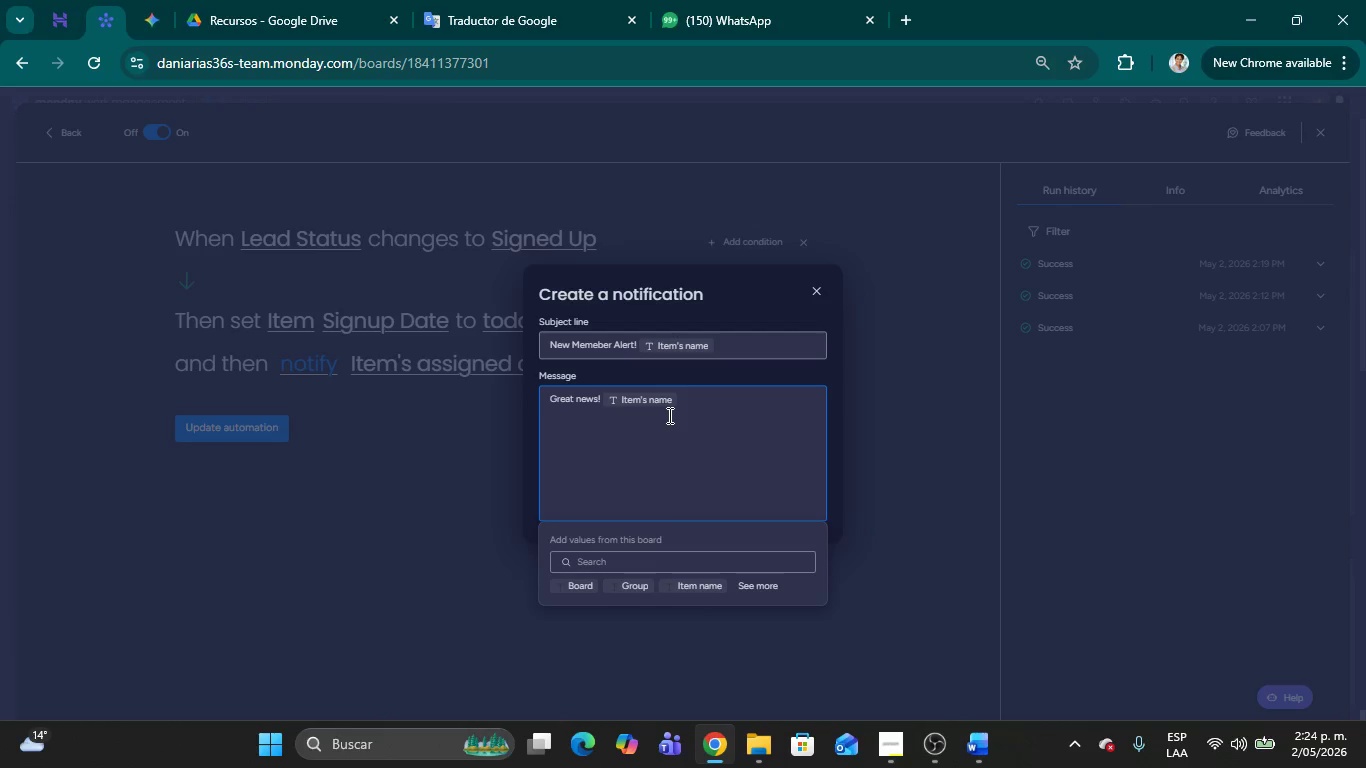 
type( has officially joined IRON )
key(Backspace)
key(Backspace)
key(Backspace)
key(Backspace)
type(ron Pulse Athe)
 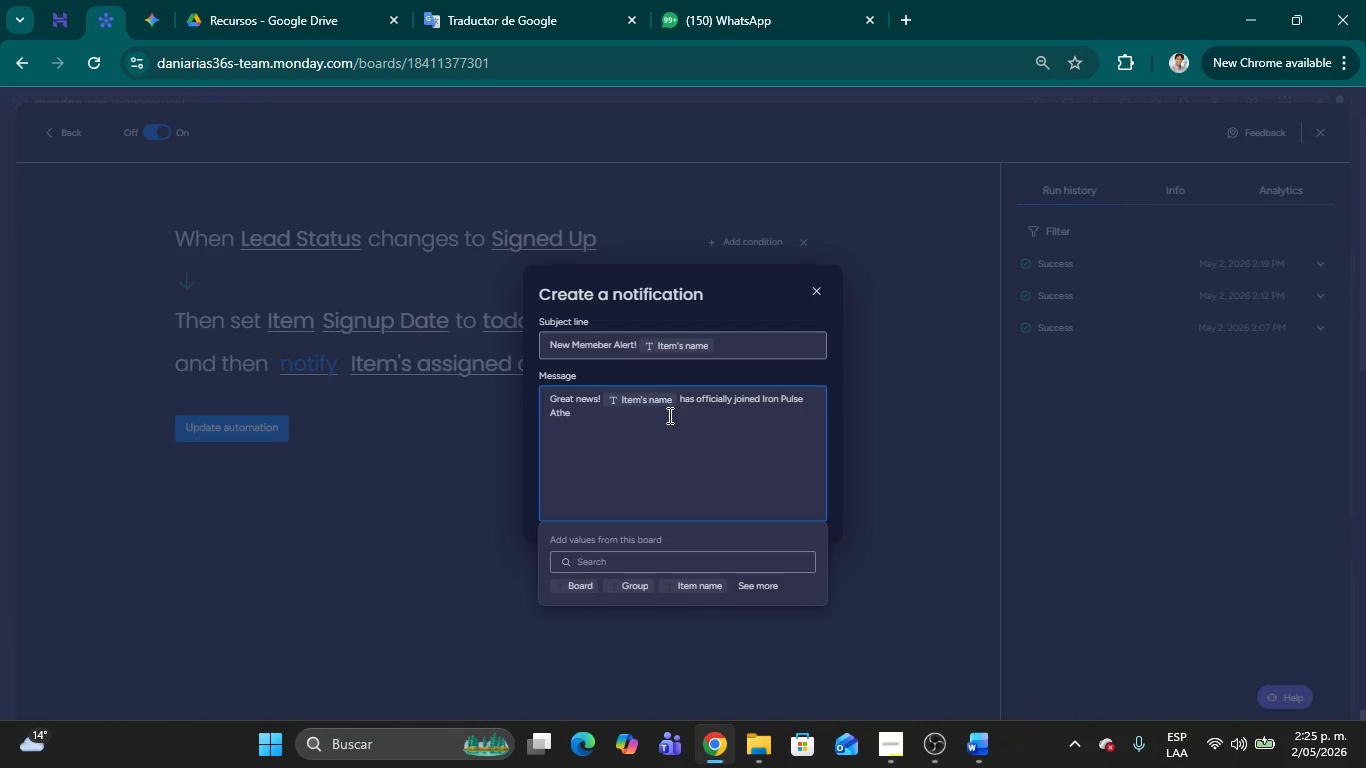 
key(ArrowLeft)
 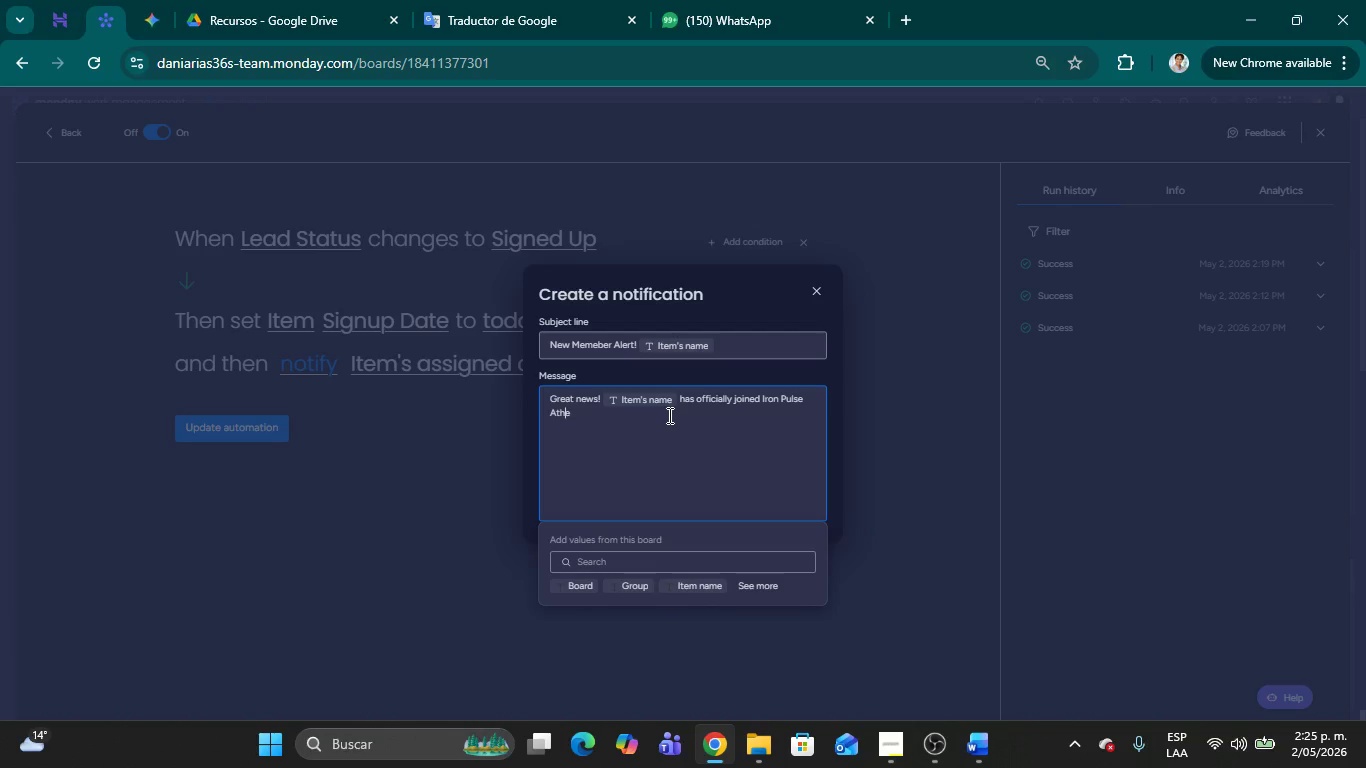 
key(L)
 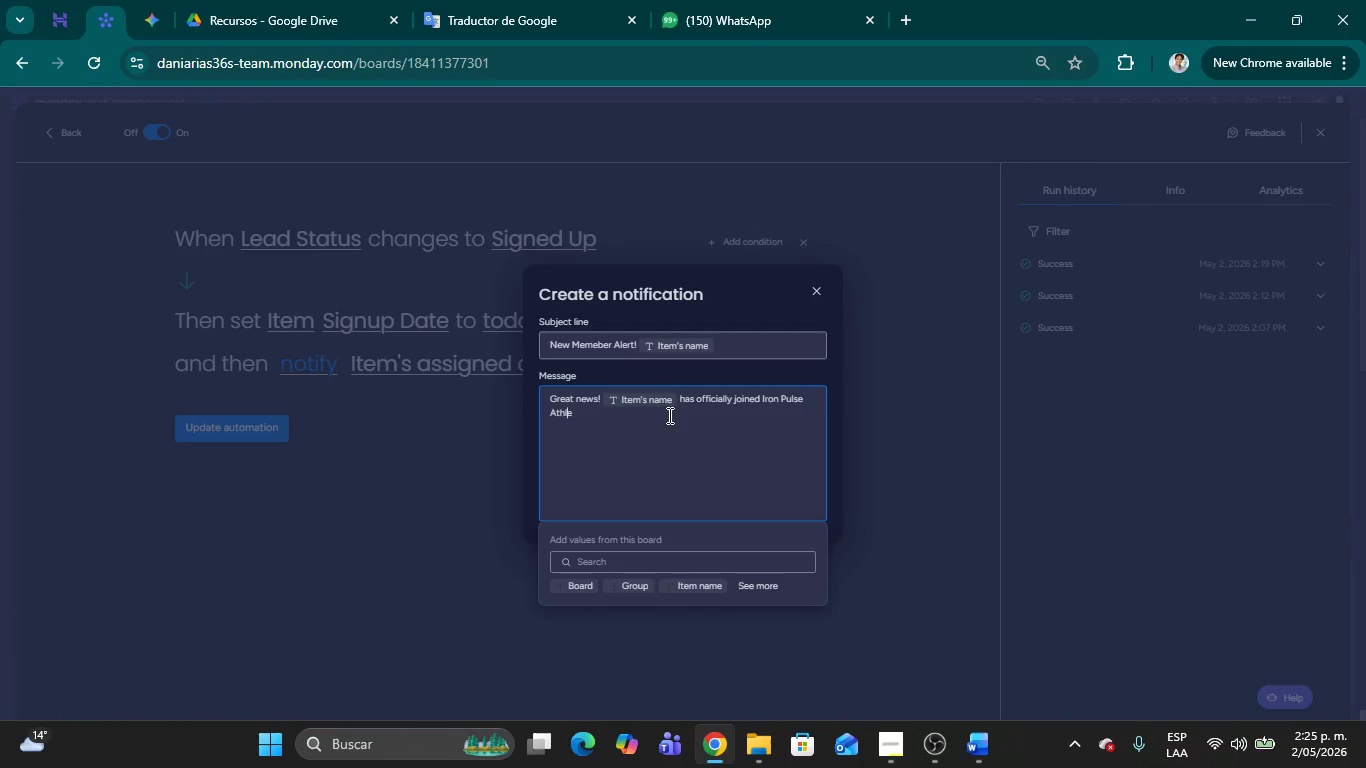 
key(ArrowRight)
 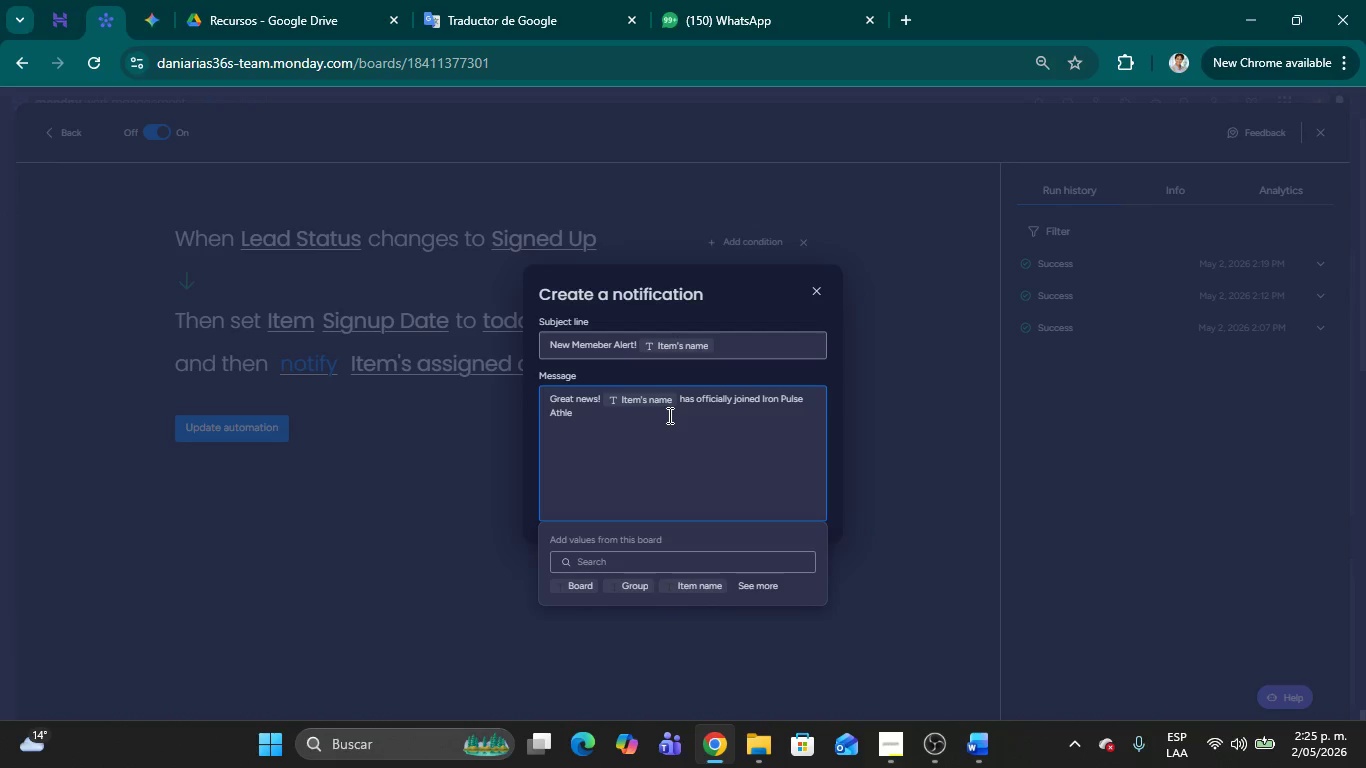 
type(tics as a member. Signup Date has been recorderd as )
 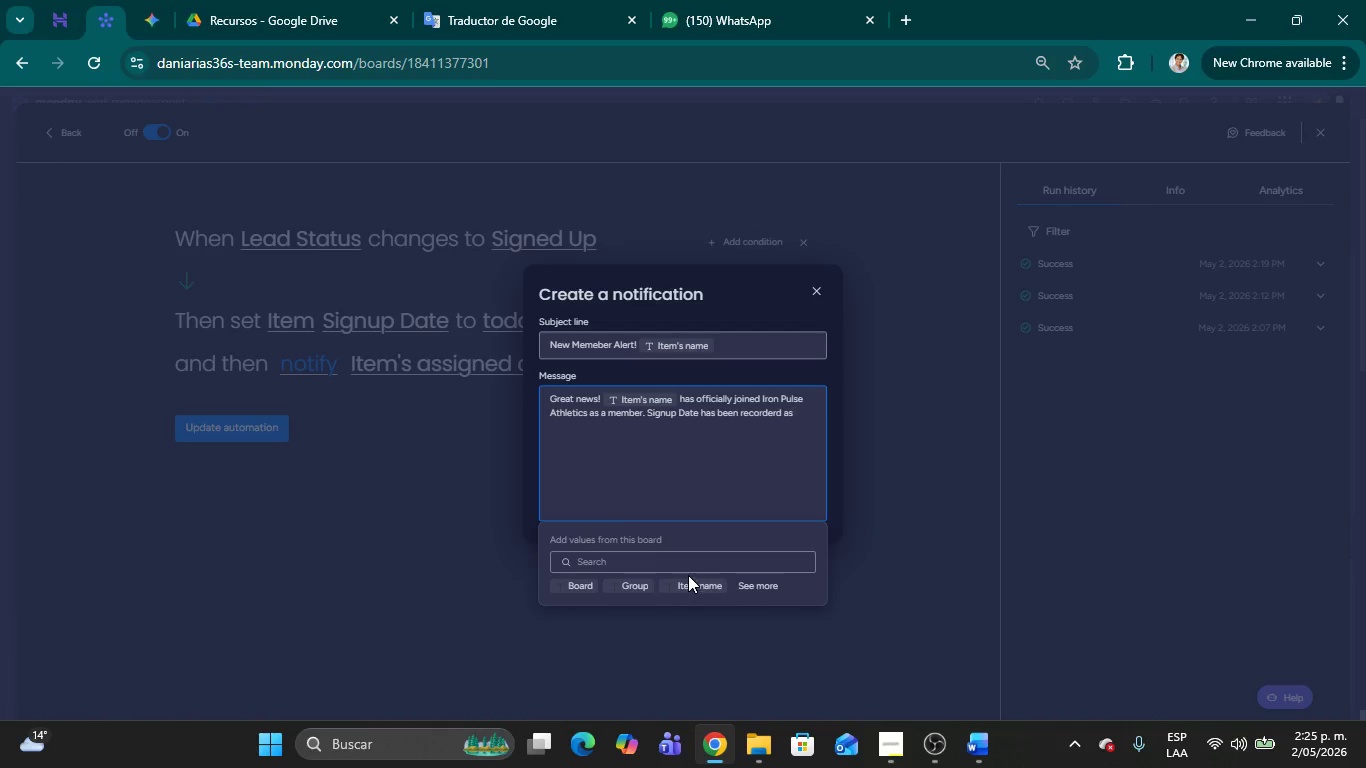 
left_click([678, 563])
 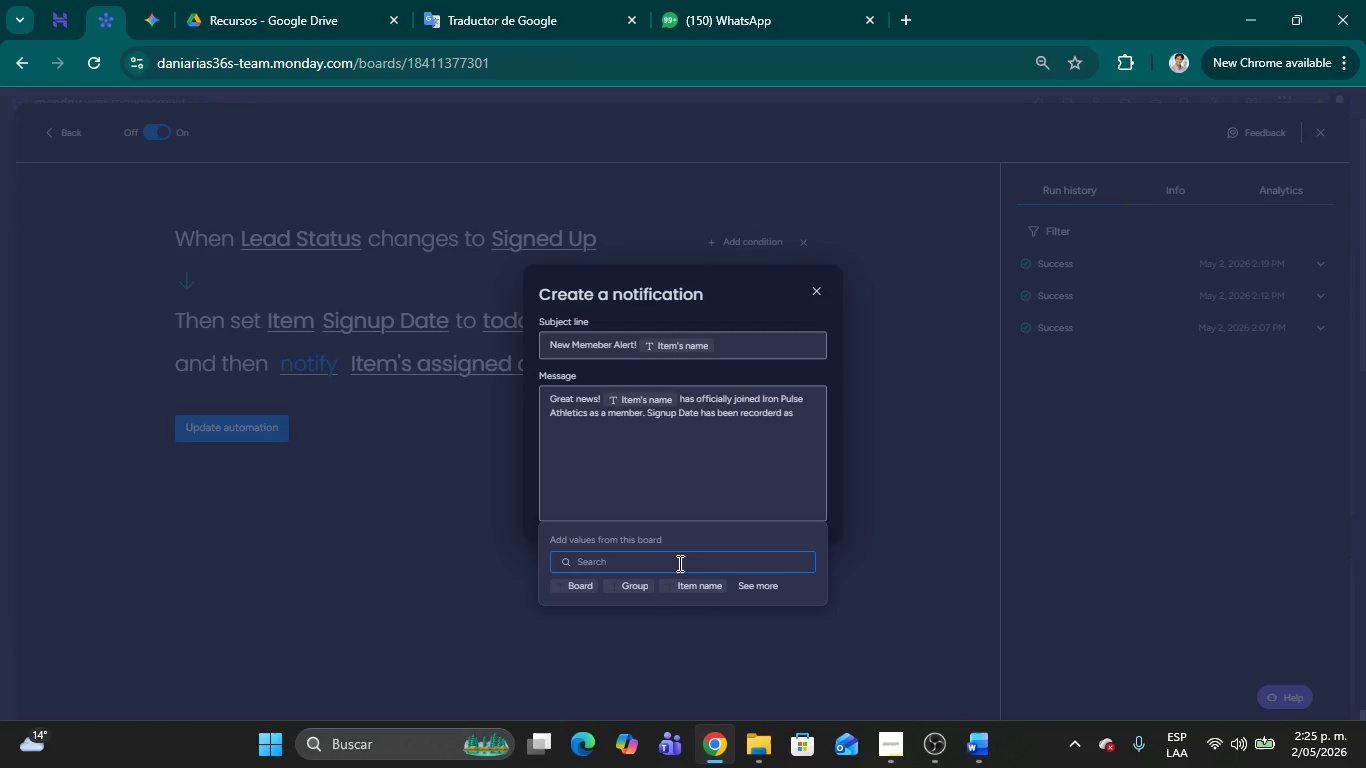 
type(sig)
 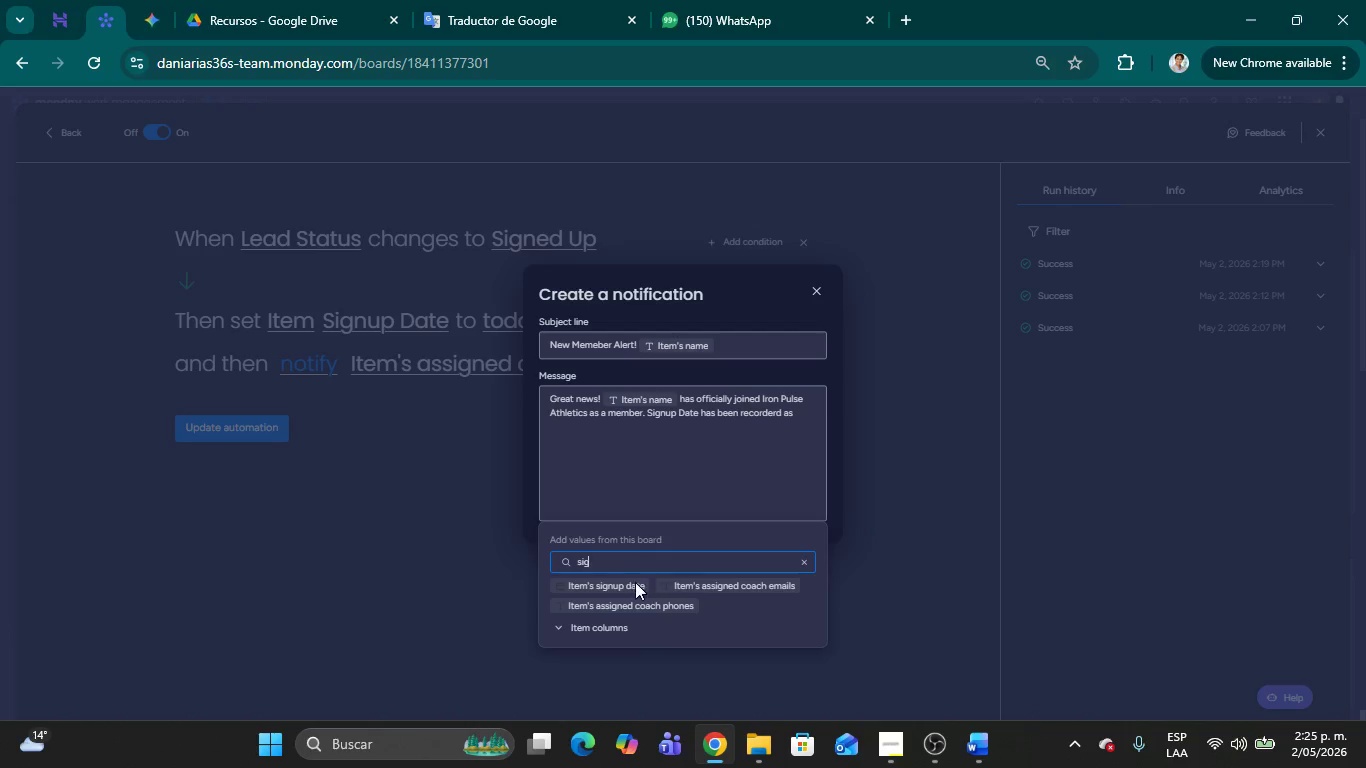 
left_click([624, 584])
 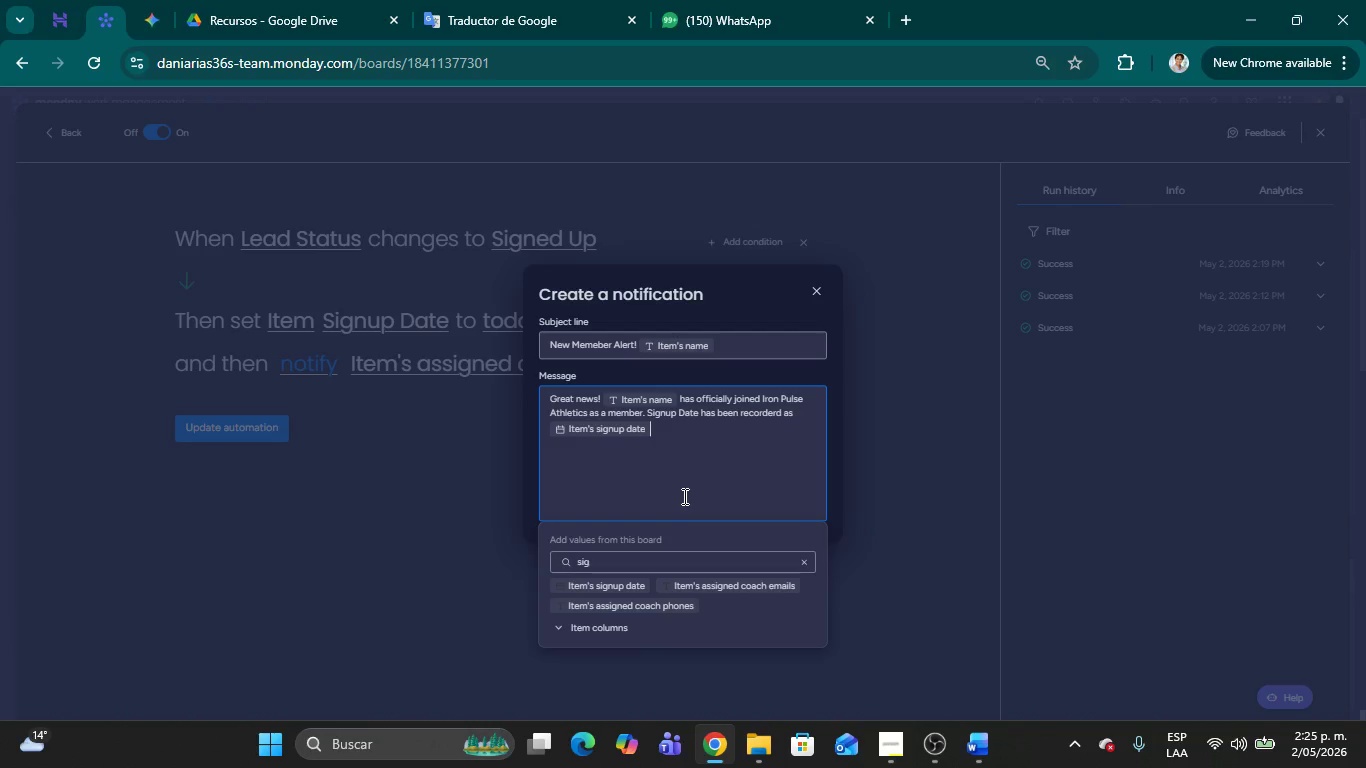 
type(. Let;s welcomee)
key(Backspace)
type( them to the community!)
 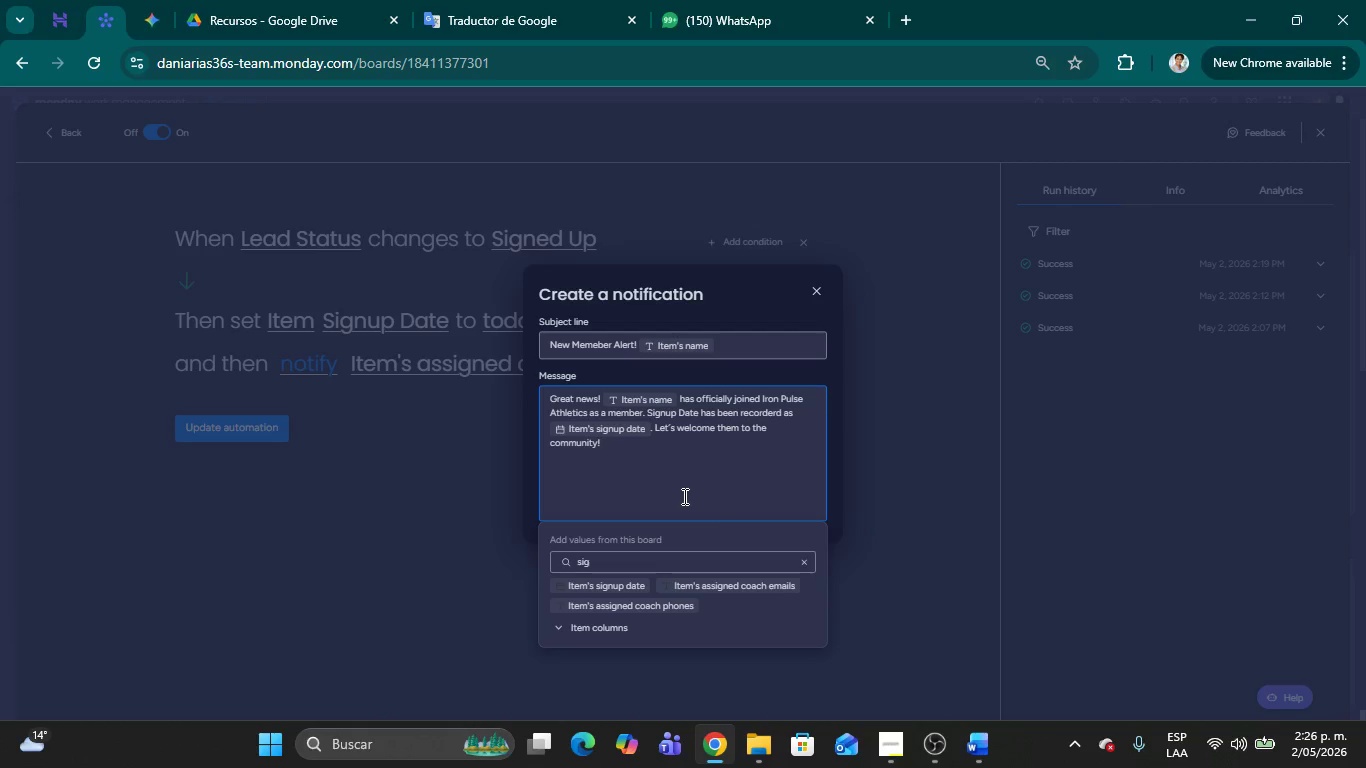 
left_click([462, 535])
 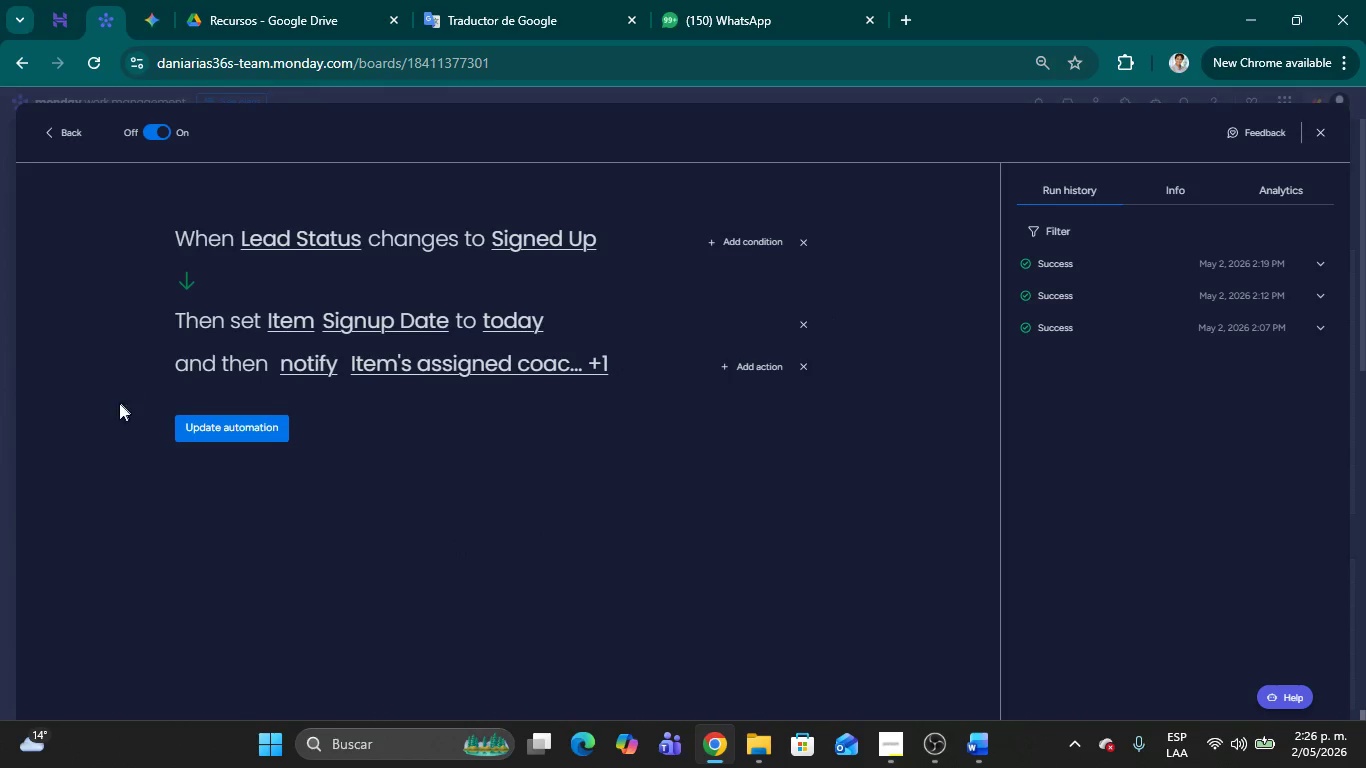 
left_click([226, 427])
 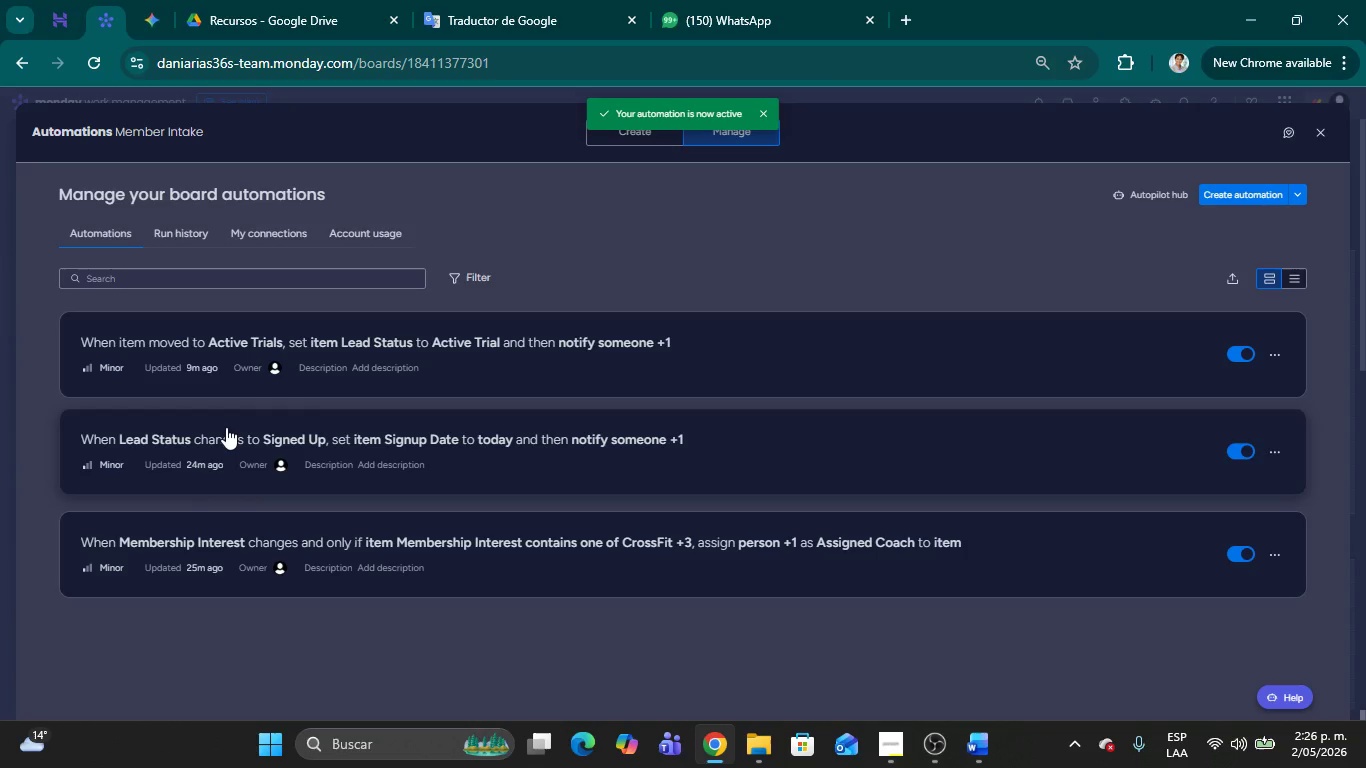 
wait(11.39)
 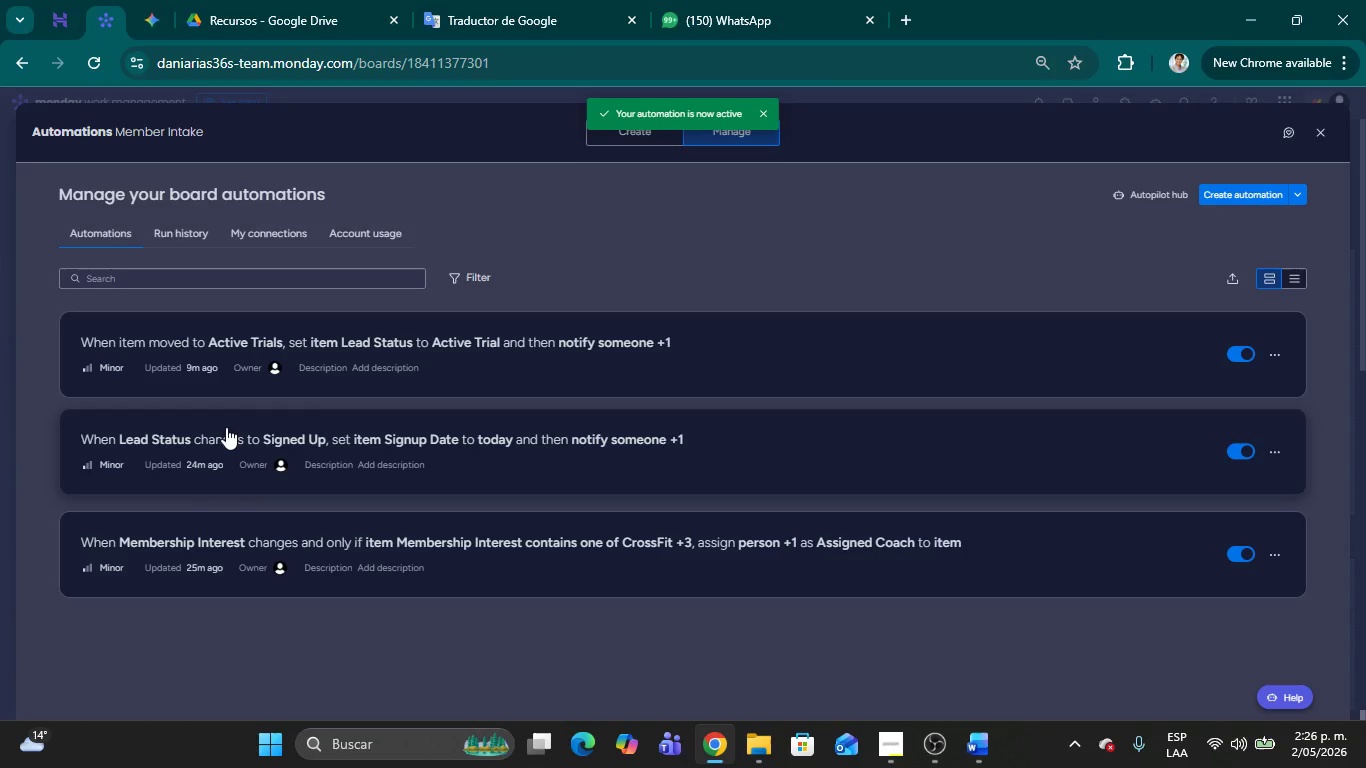 
left_click([563, 363])
 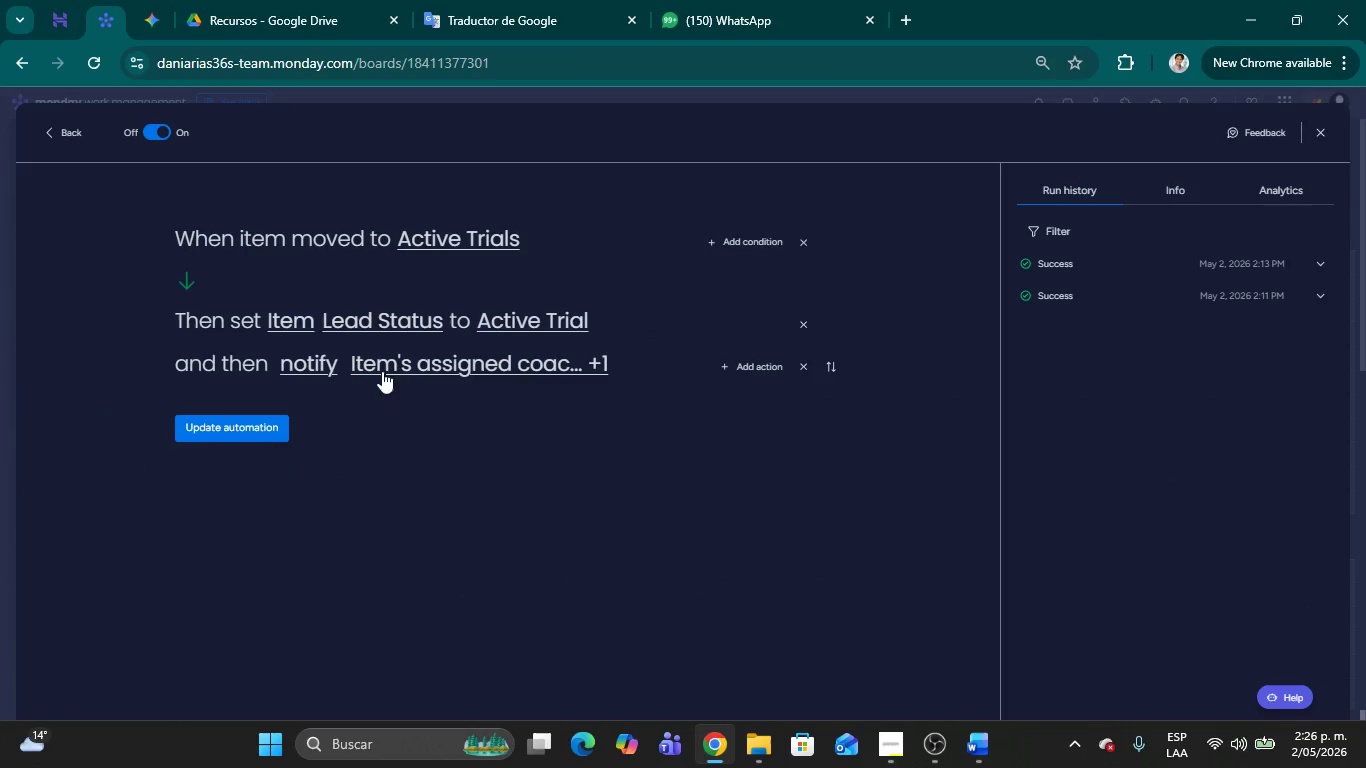 
wait(5.09)
 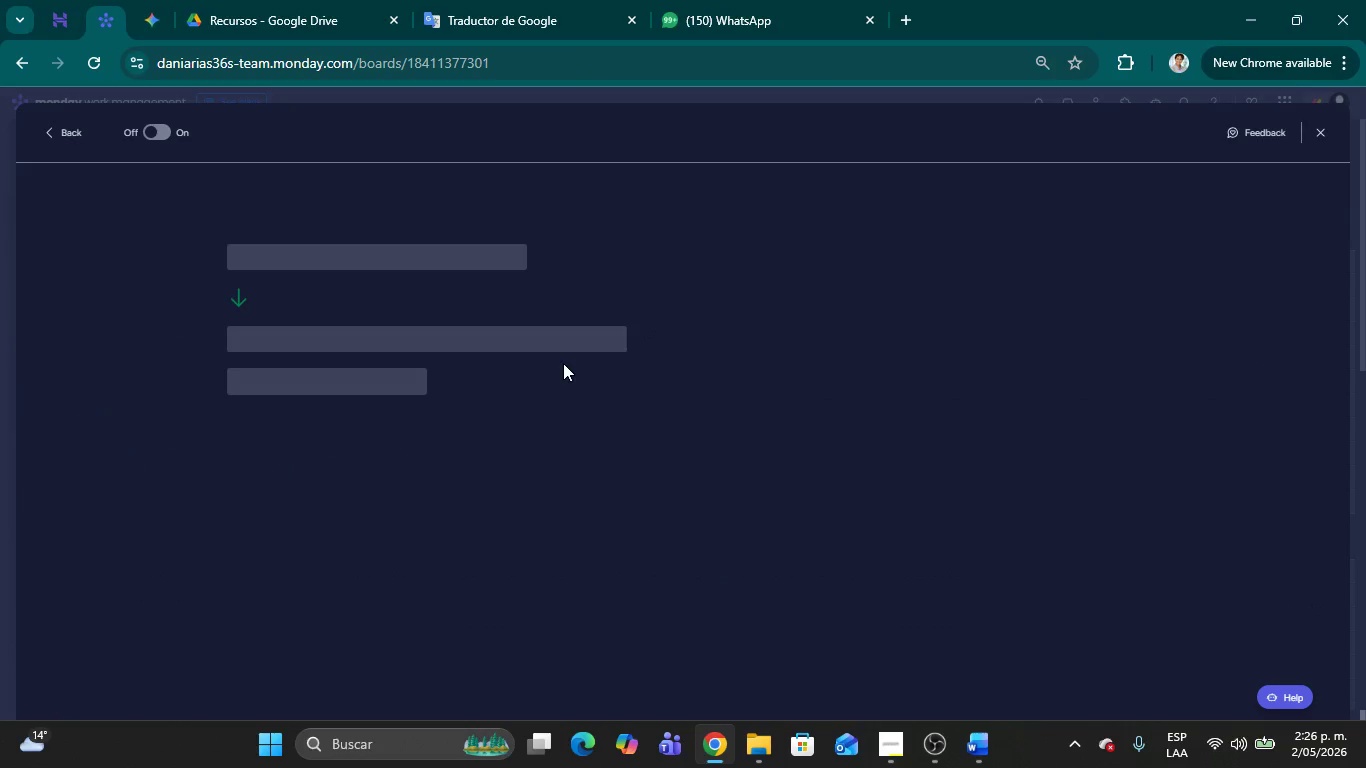 
left_click([558, 360])
 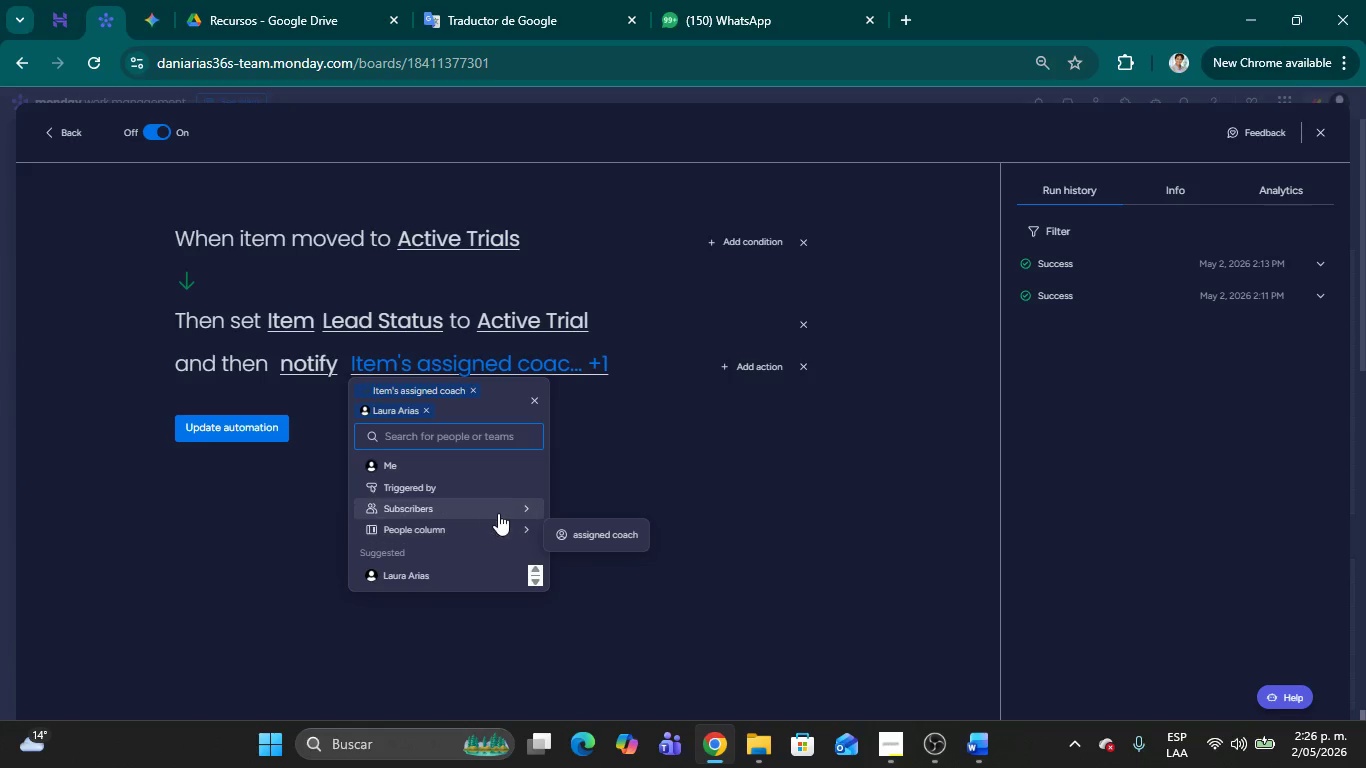 
left_click([586, 512])
 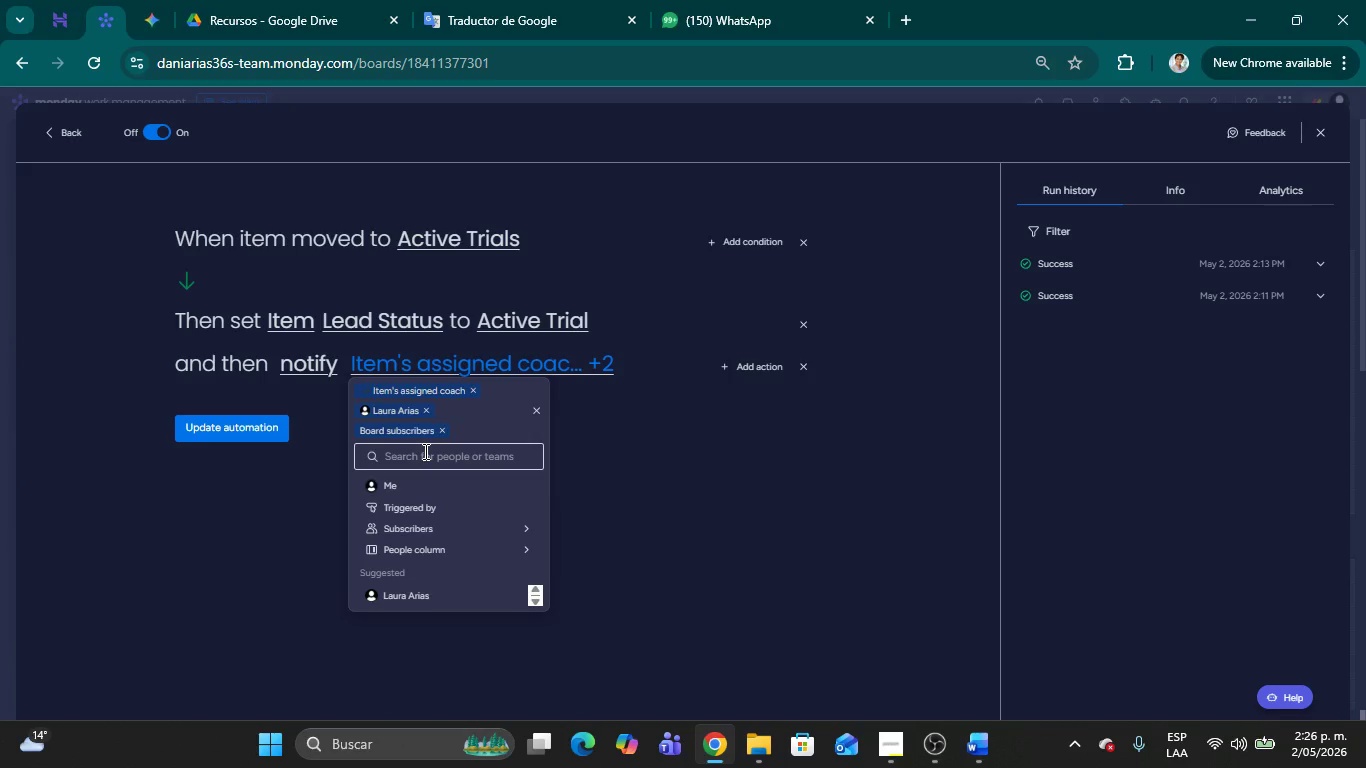 
wait(11.62)
 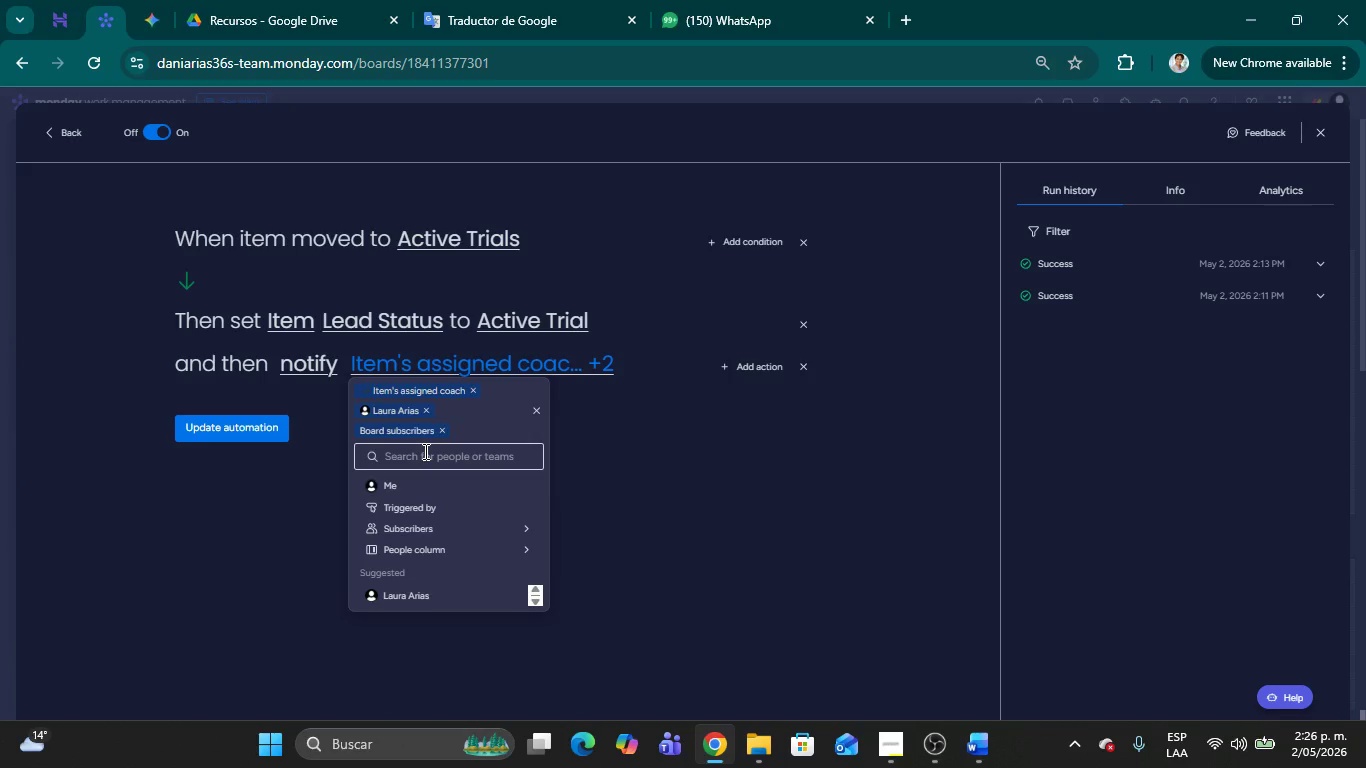 
left_click([755, 553])
 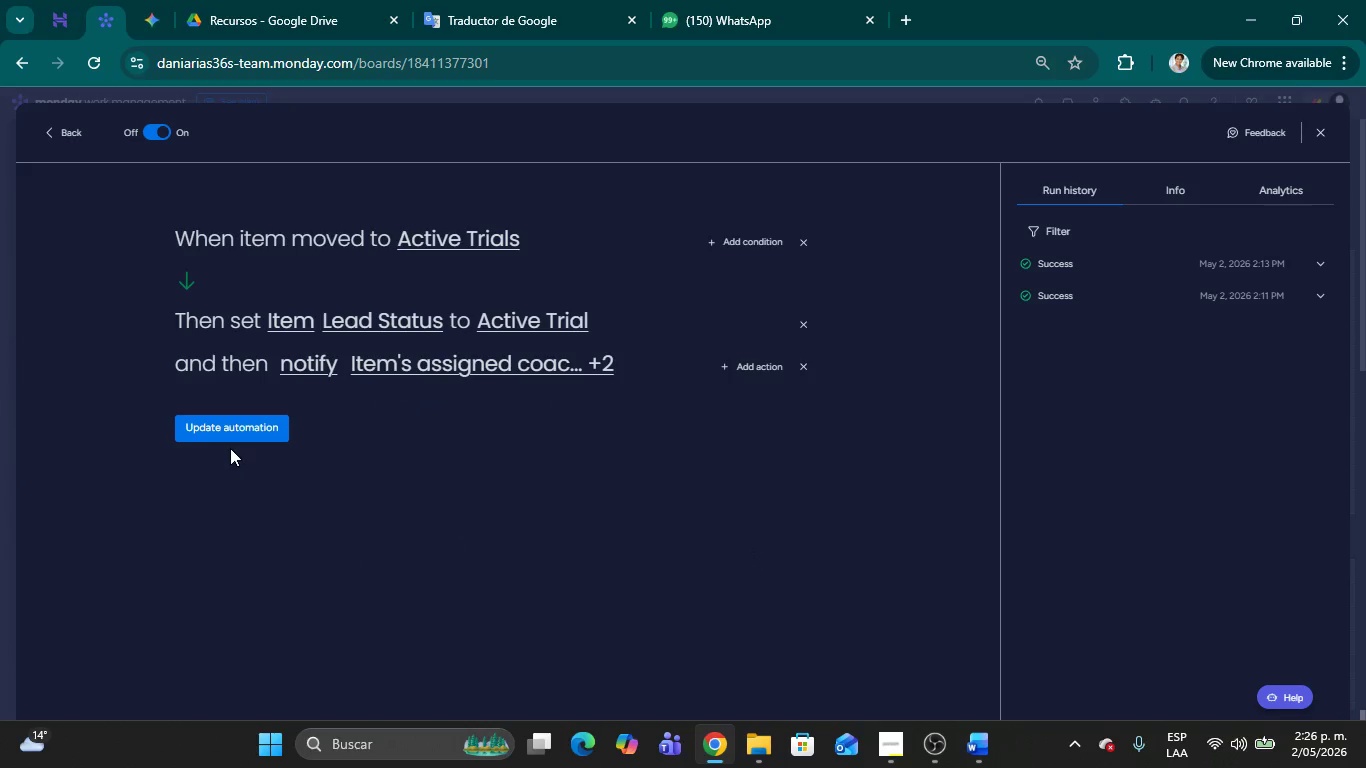 
left_click([217, 432])
 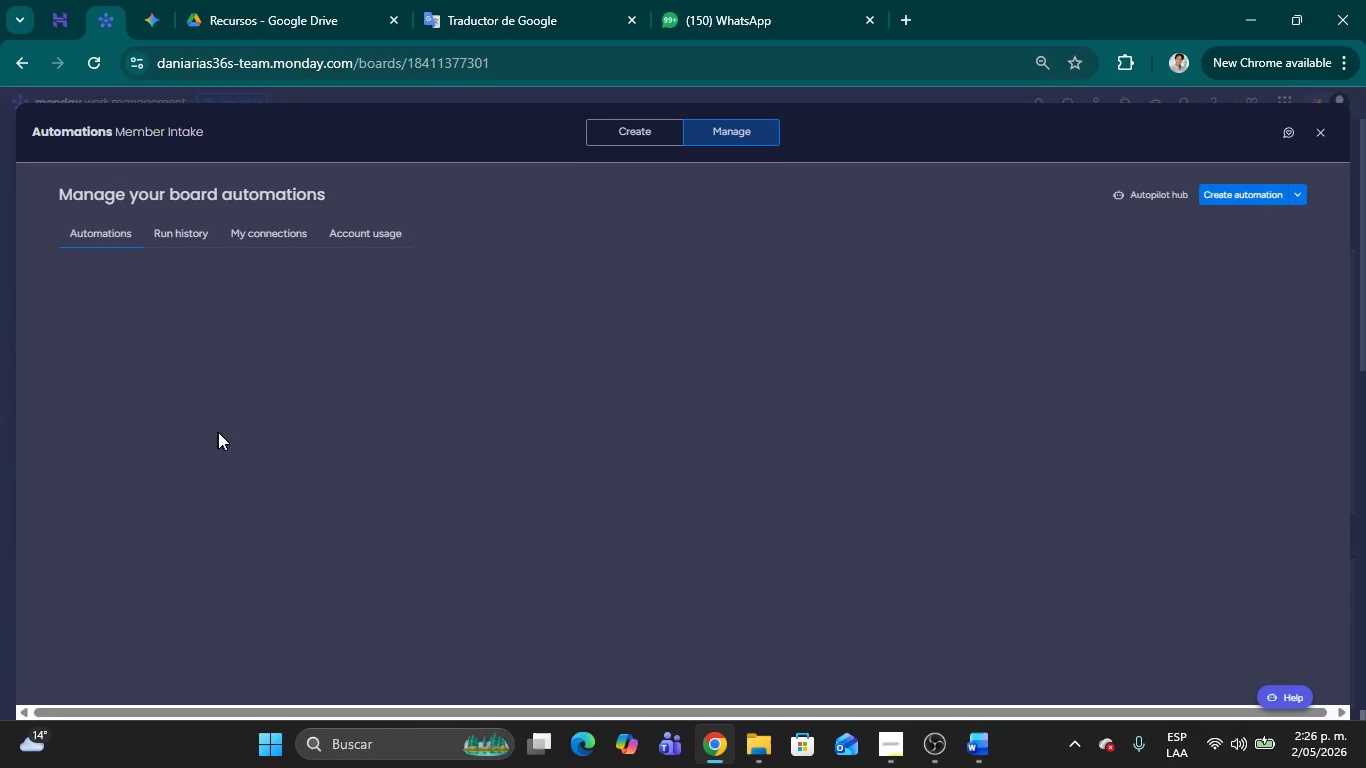 
mouse_move([576, 382])
 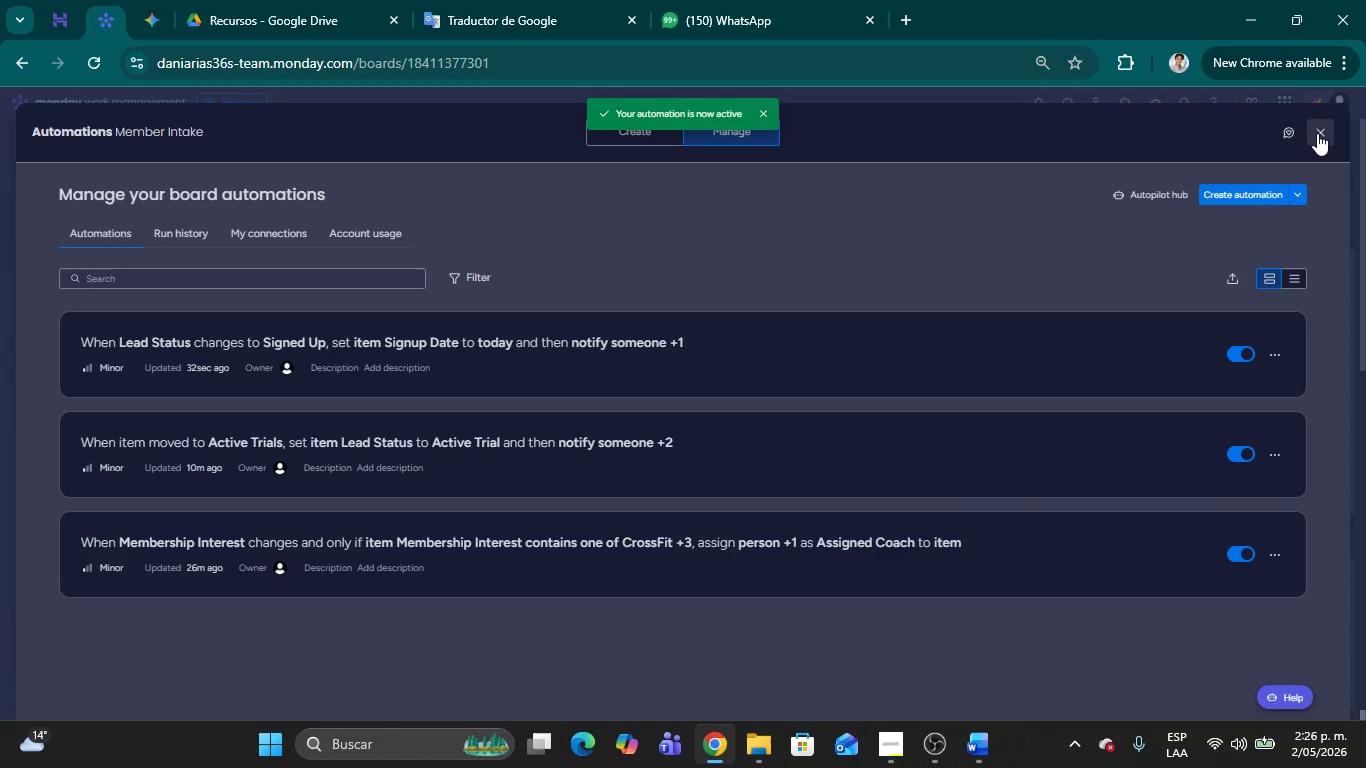 
left_click([1318, 136])
 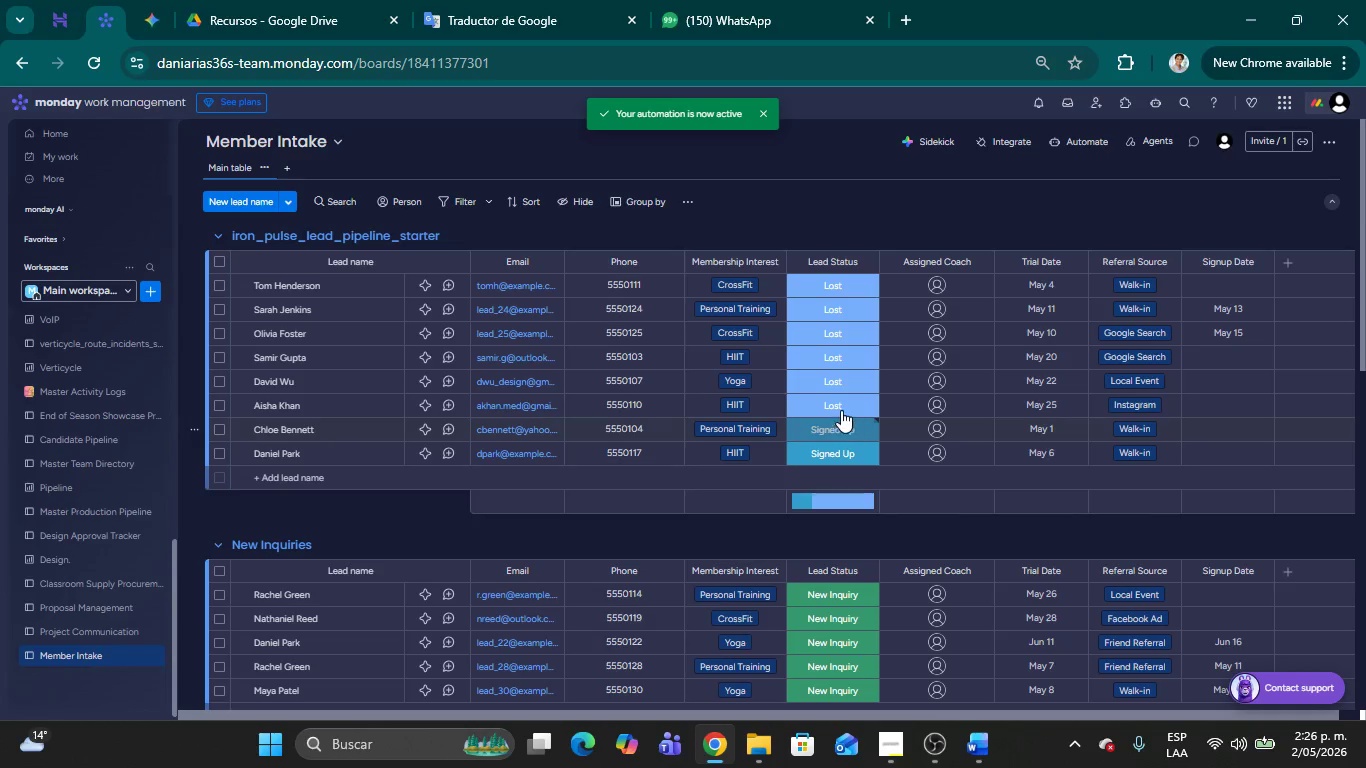 
left_click([840, 426])
 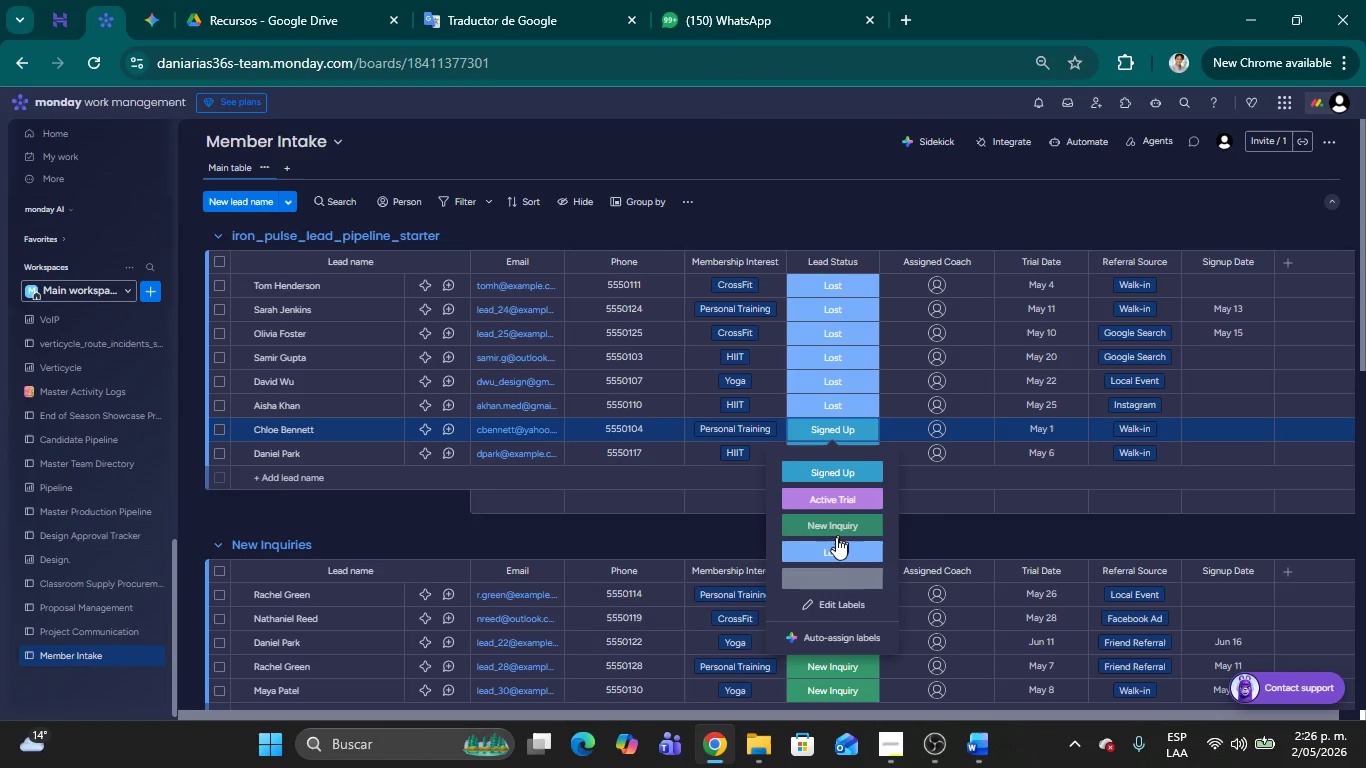 
left_click([835, 554])
 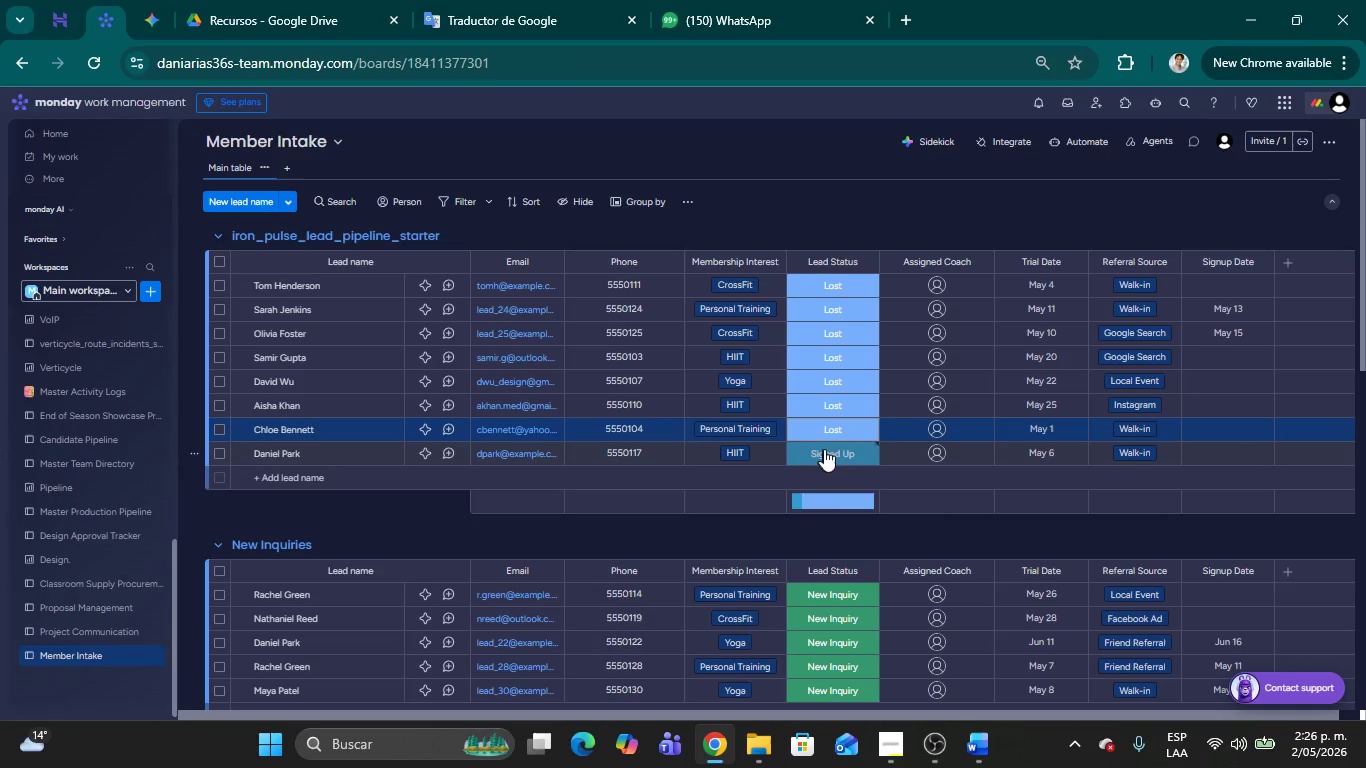 
left_click([825, 455])
 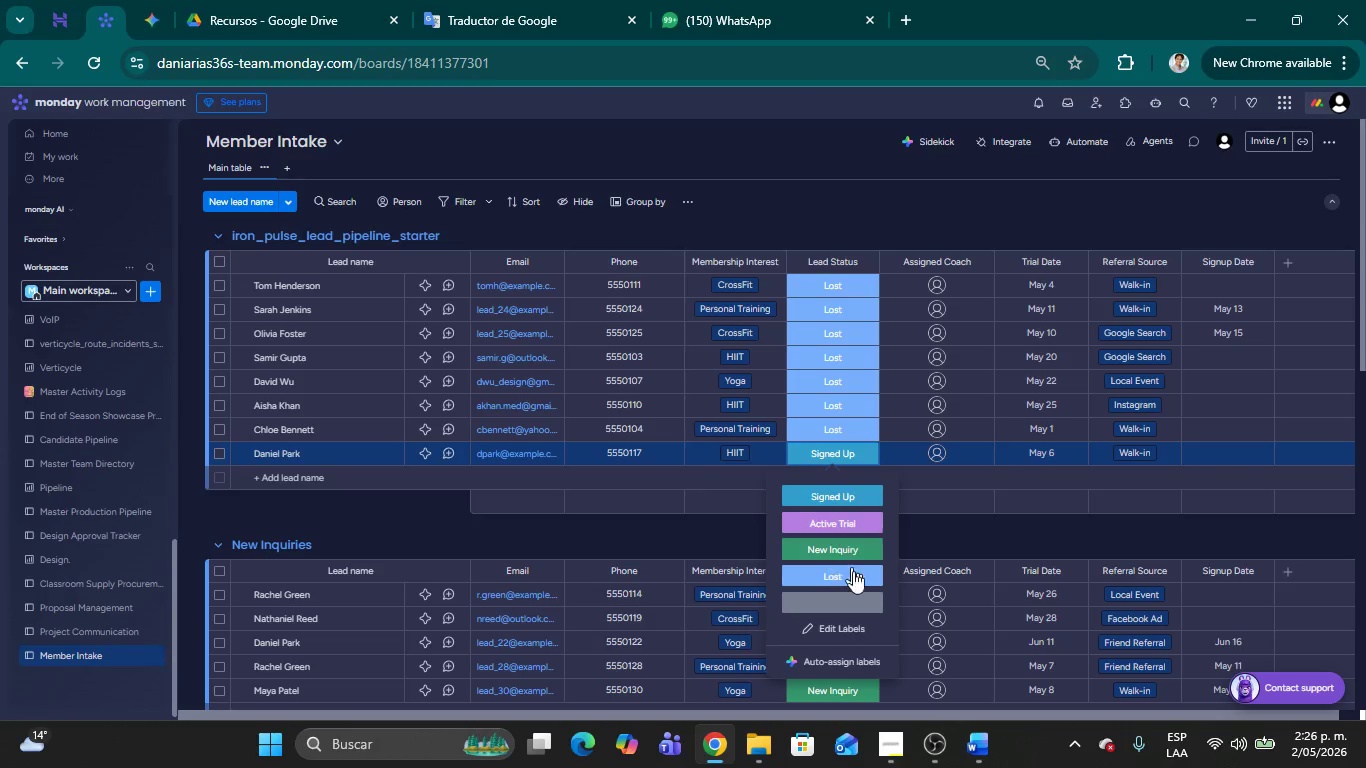 
left_click([853, 575])
 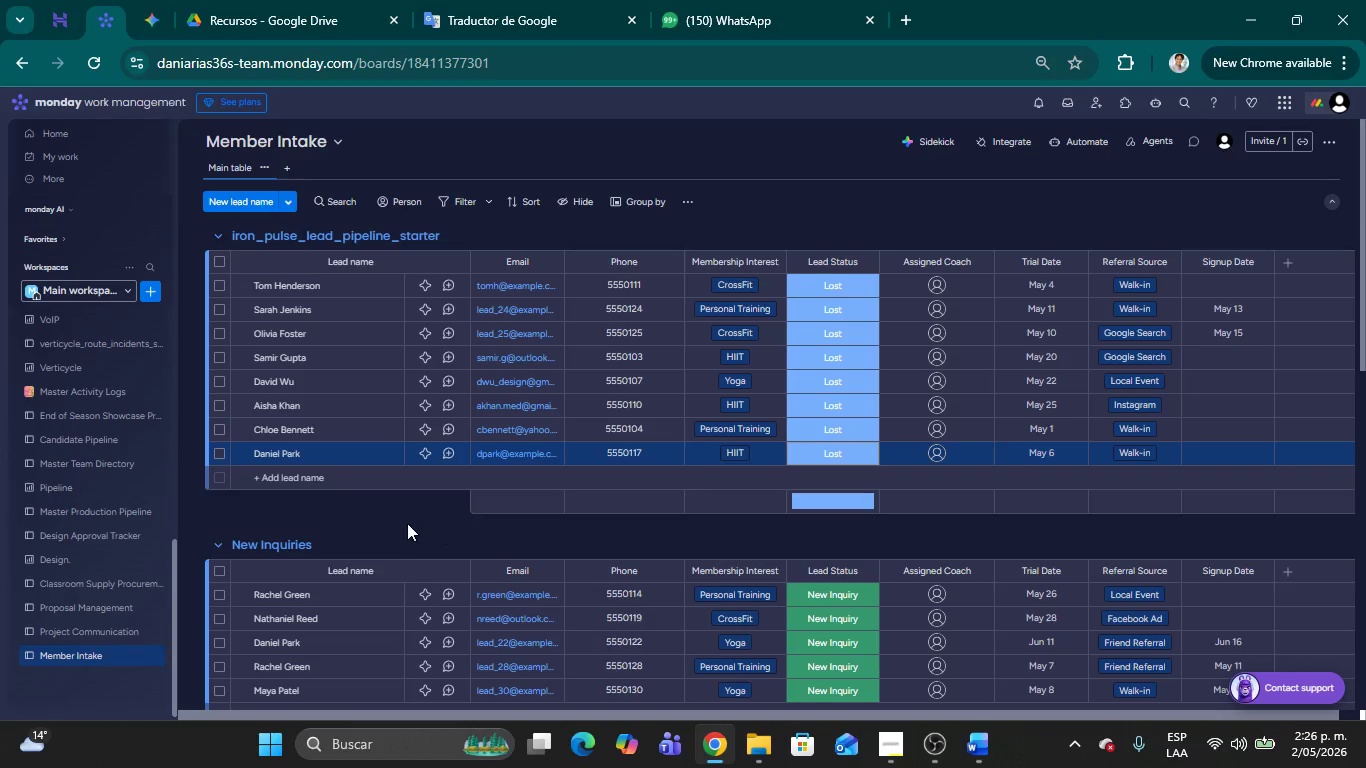 
left_click([405, 510])
 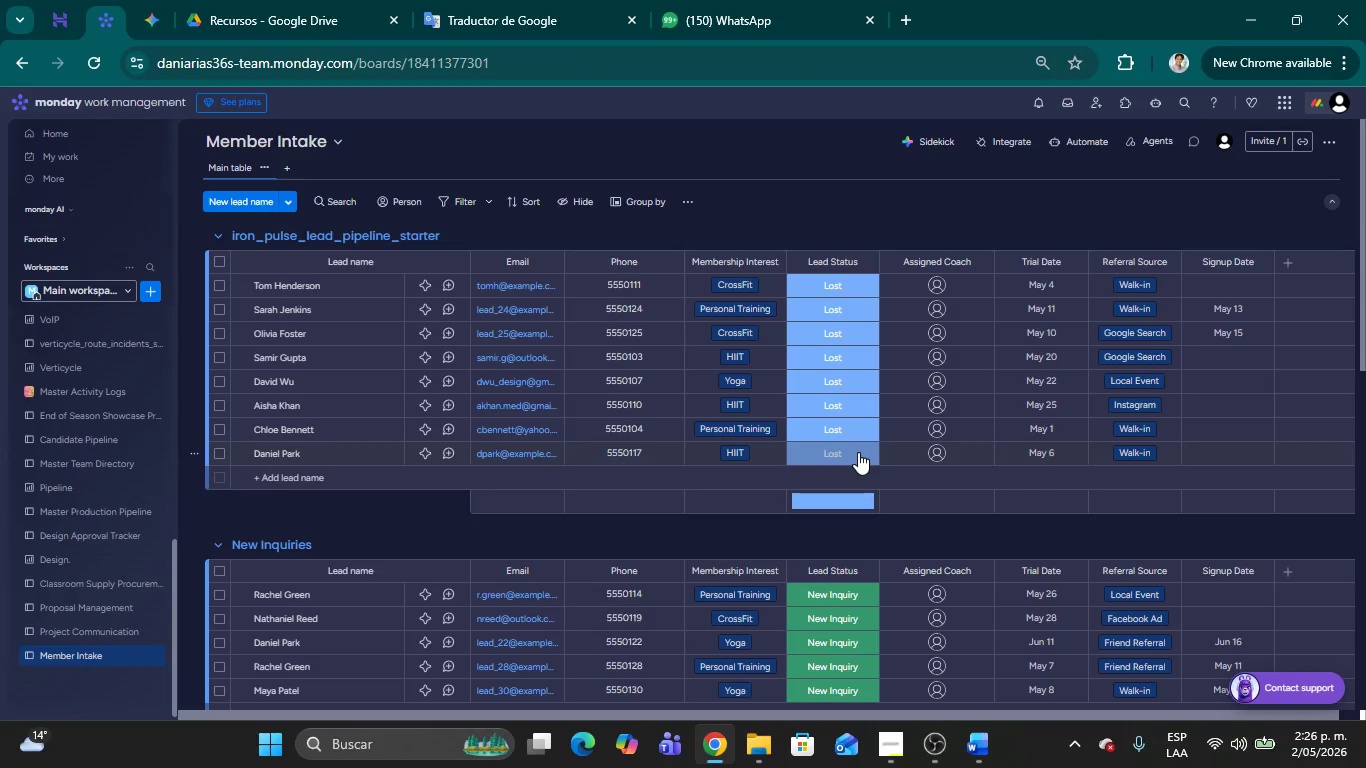 
left_click([857, 452])
 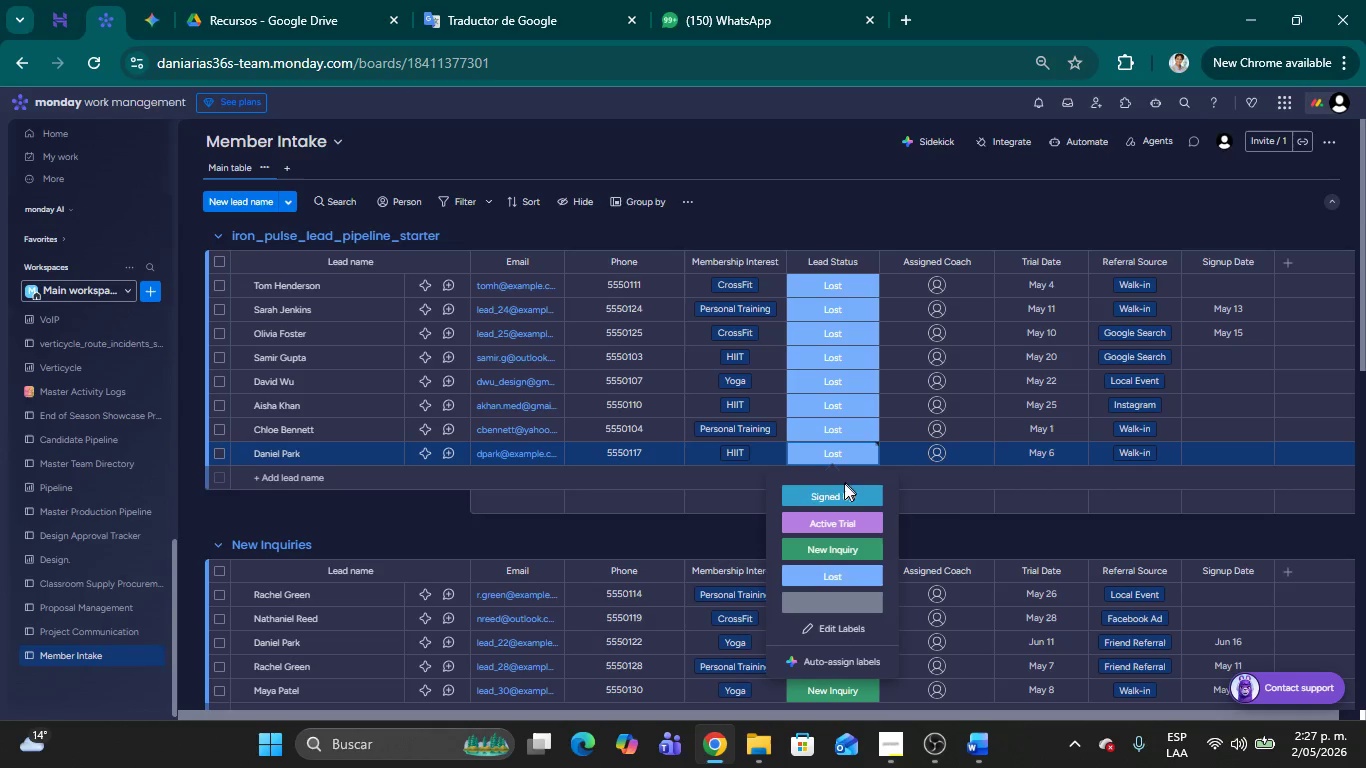 
left_click([837, 494])
 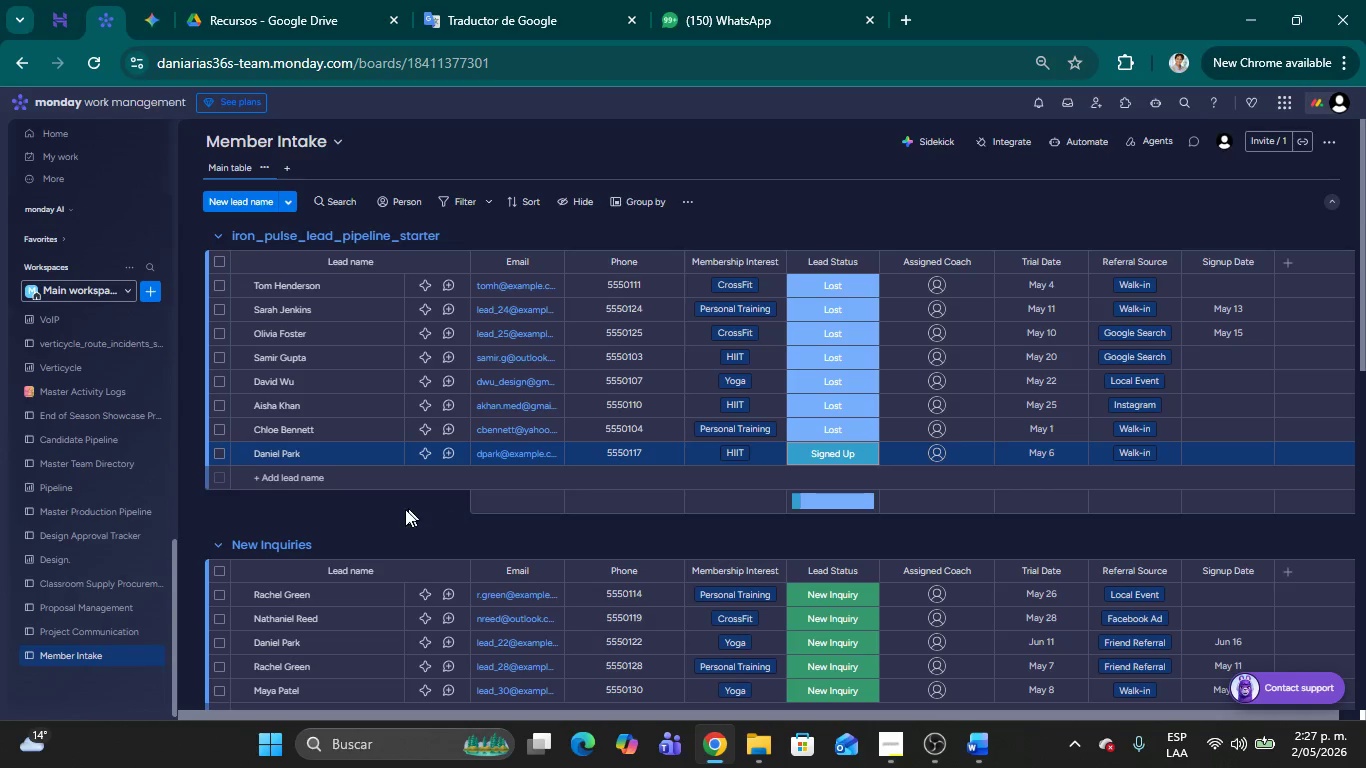 
left_click([405, 509])
 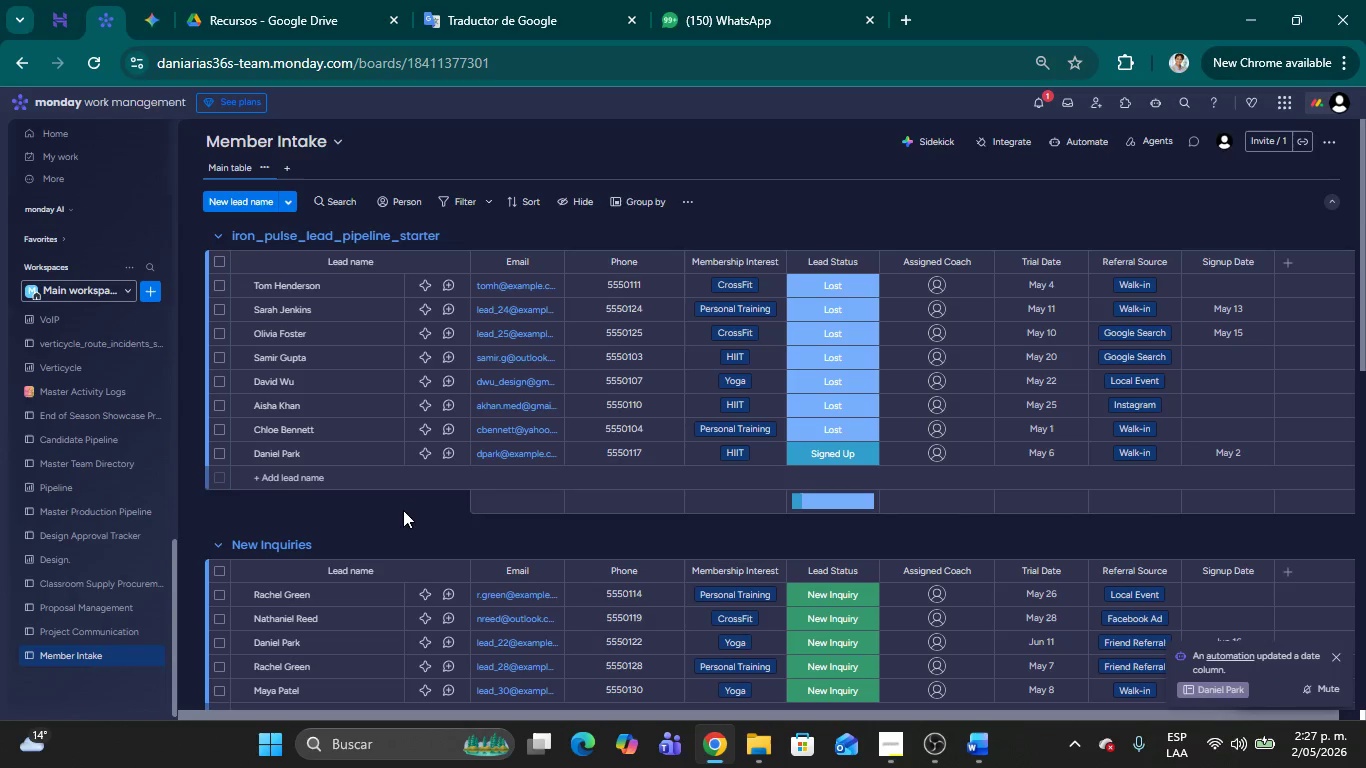 
wait(14.88)
 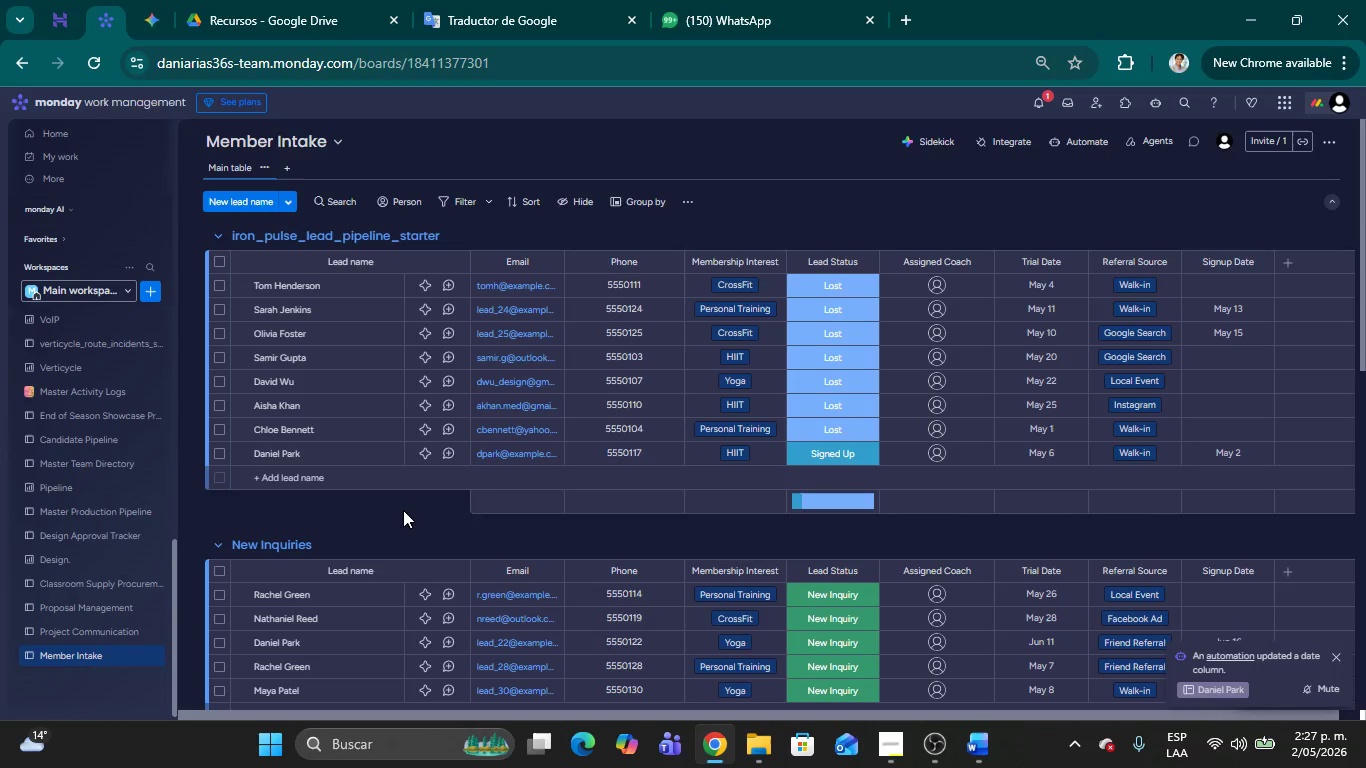 
scroll: coordinate [615, 508], scroll_direction: down, amount: 13.0
 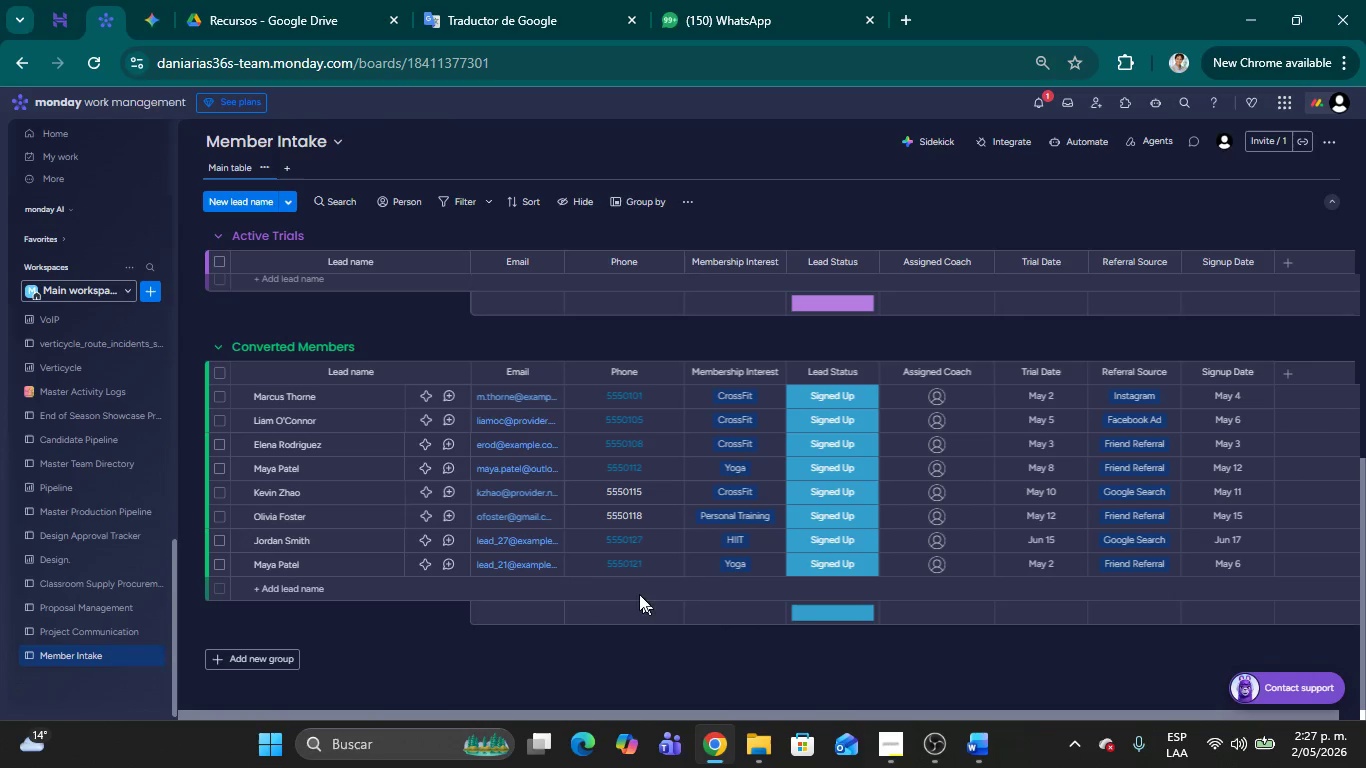 
scroll: coordinate [609, 575], scroll_direction: up, amount: 13.0
 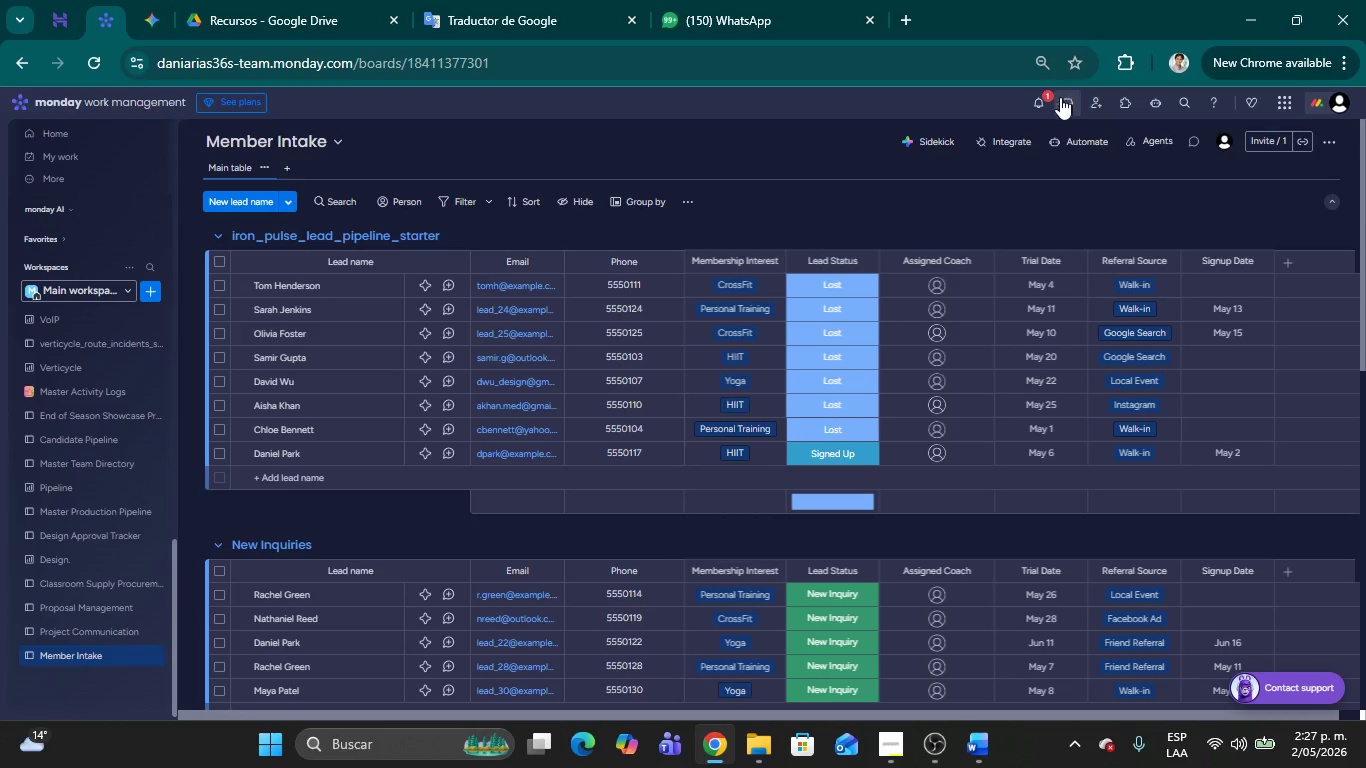 
wait(6.34)
 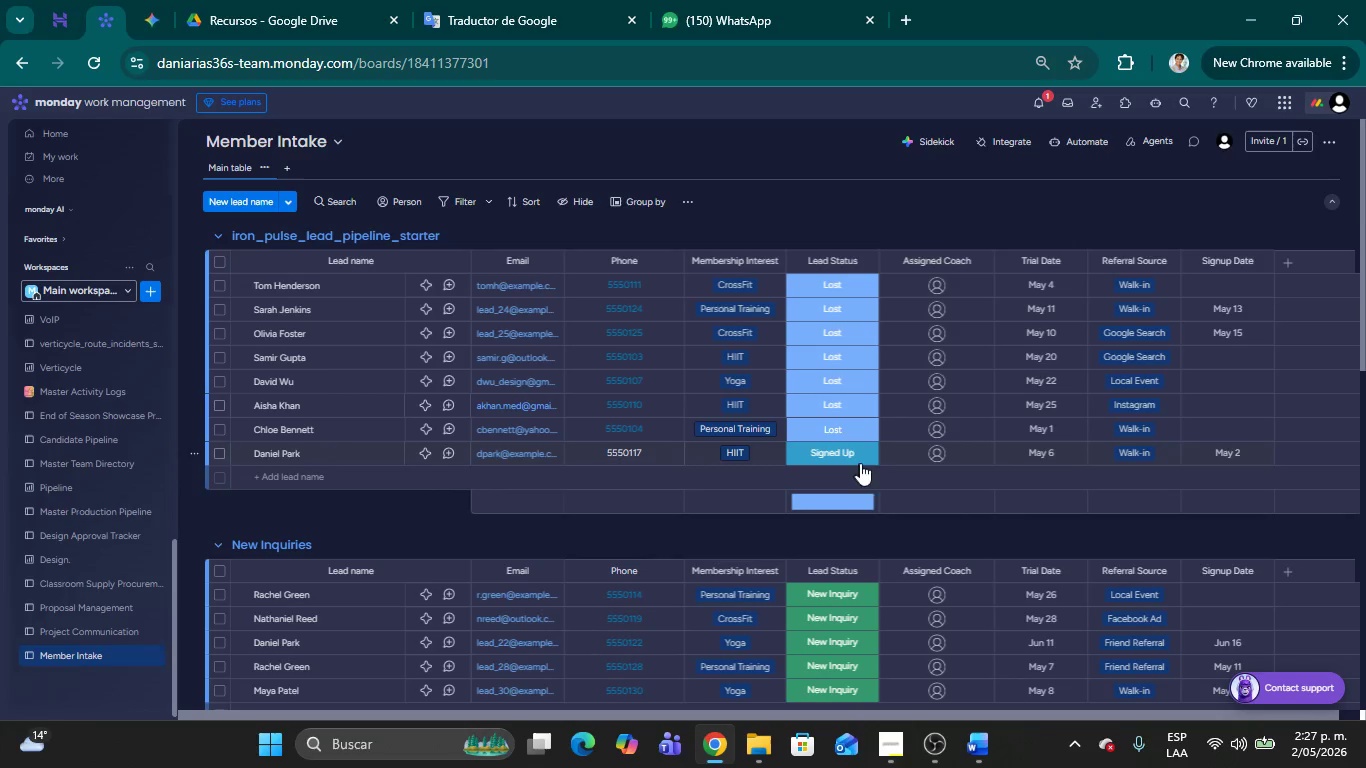 
mouse_move([1097, 164])
 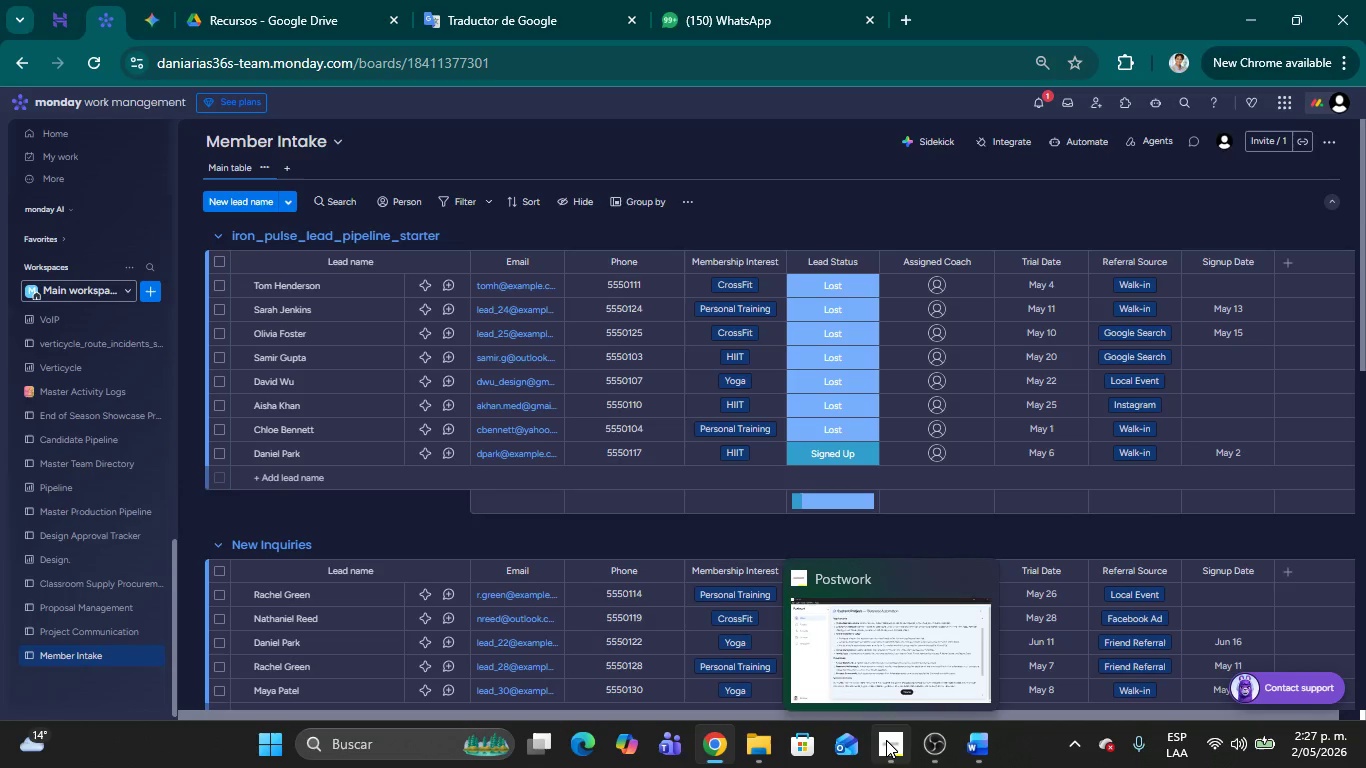 
left_click([886, 740])